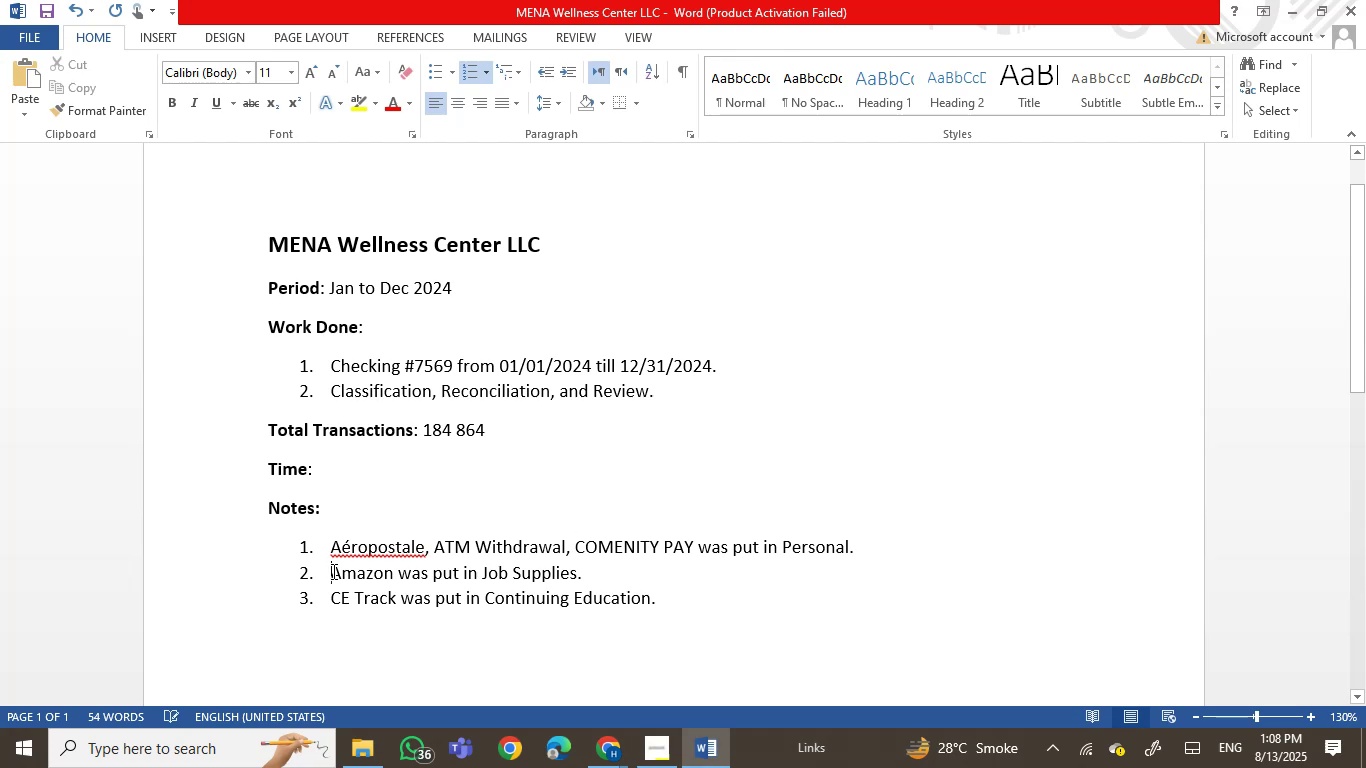 
key(Enter)
 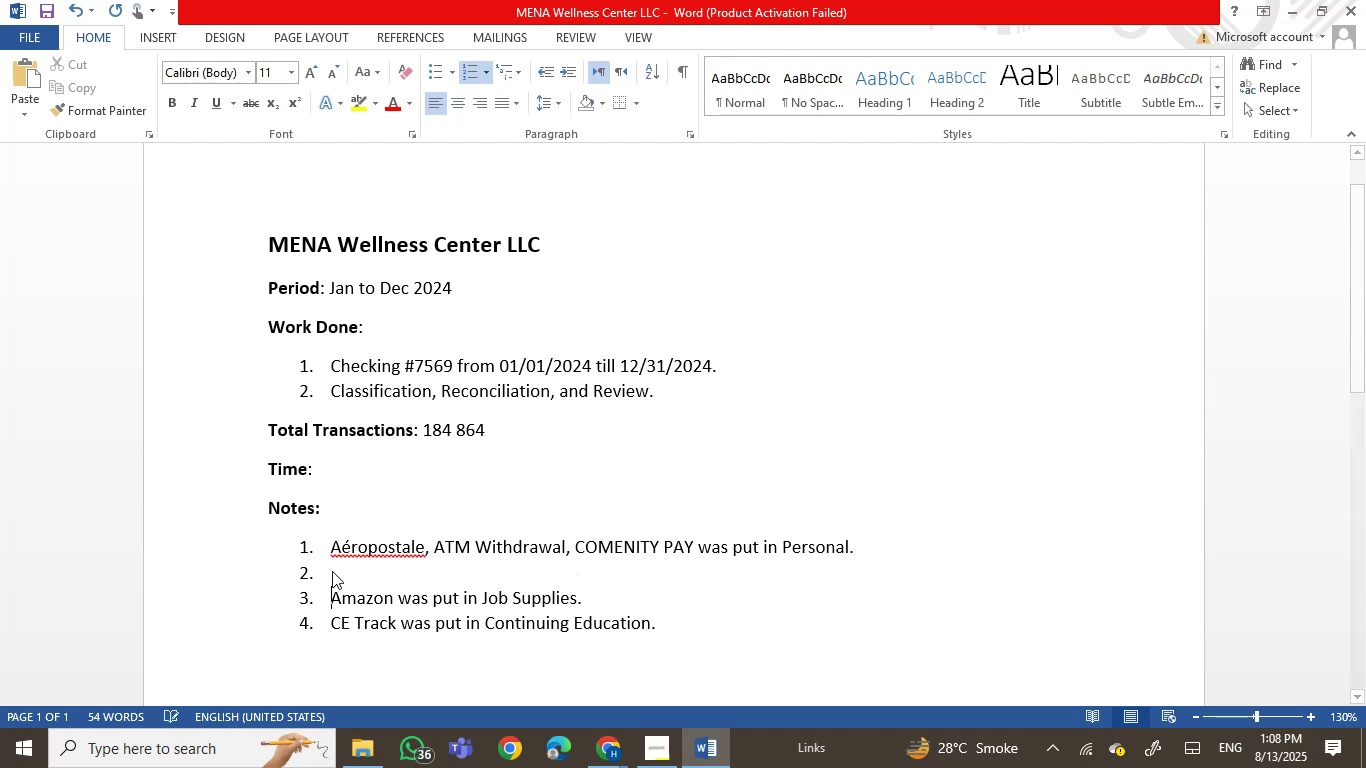 
key(ArrowUp)
 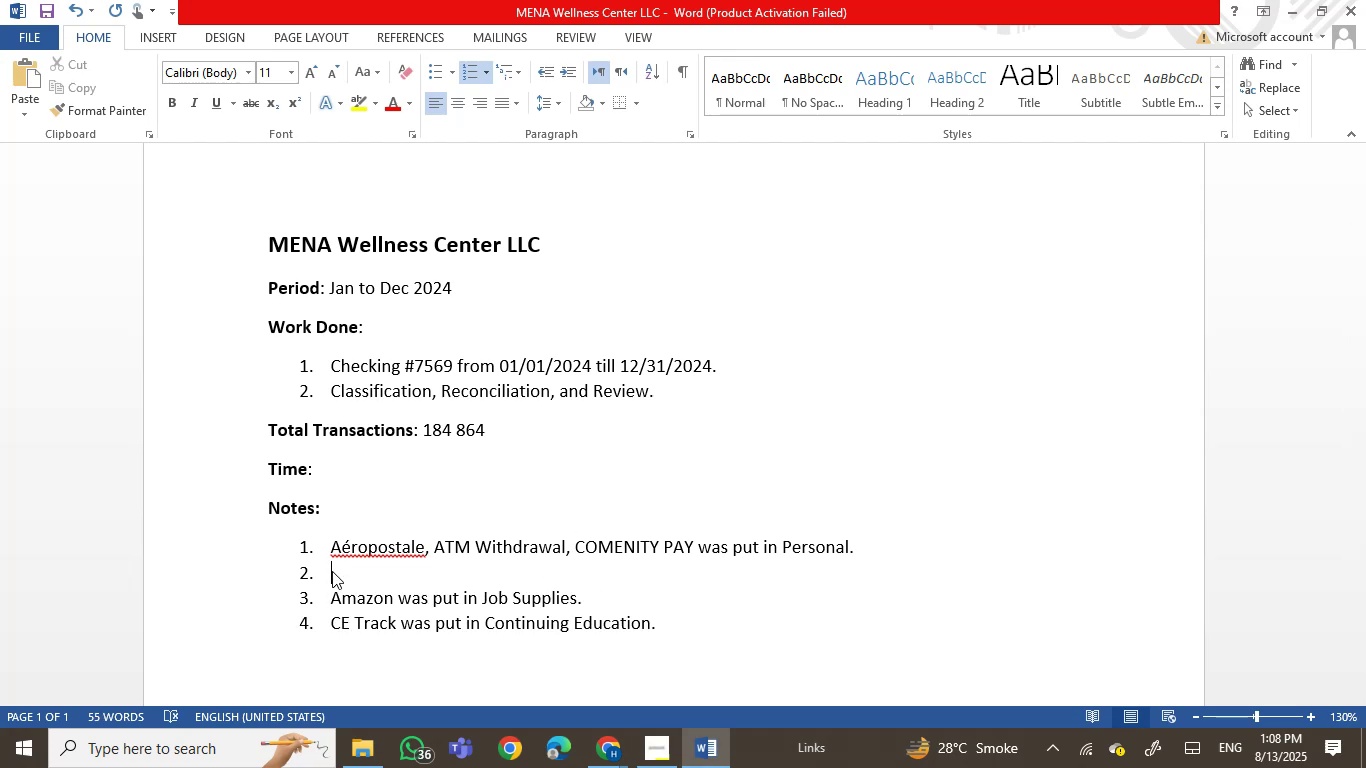 
wait(6.62)
 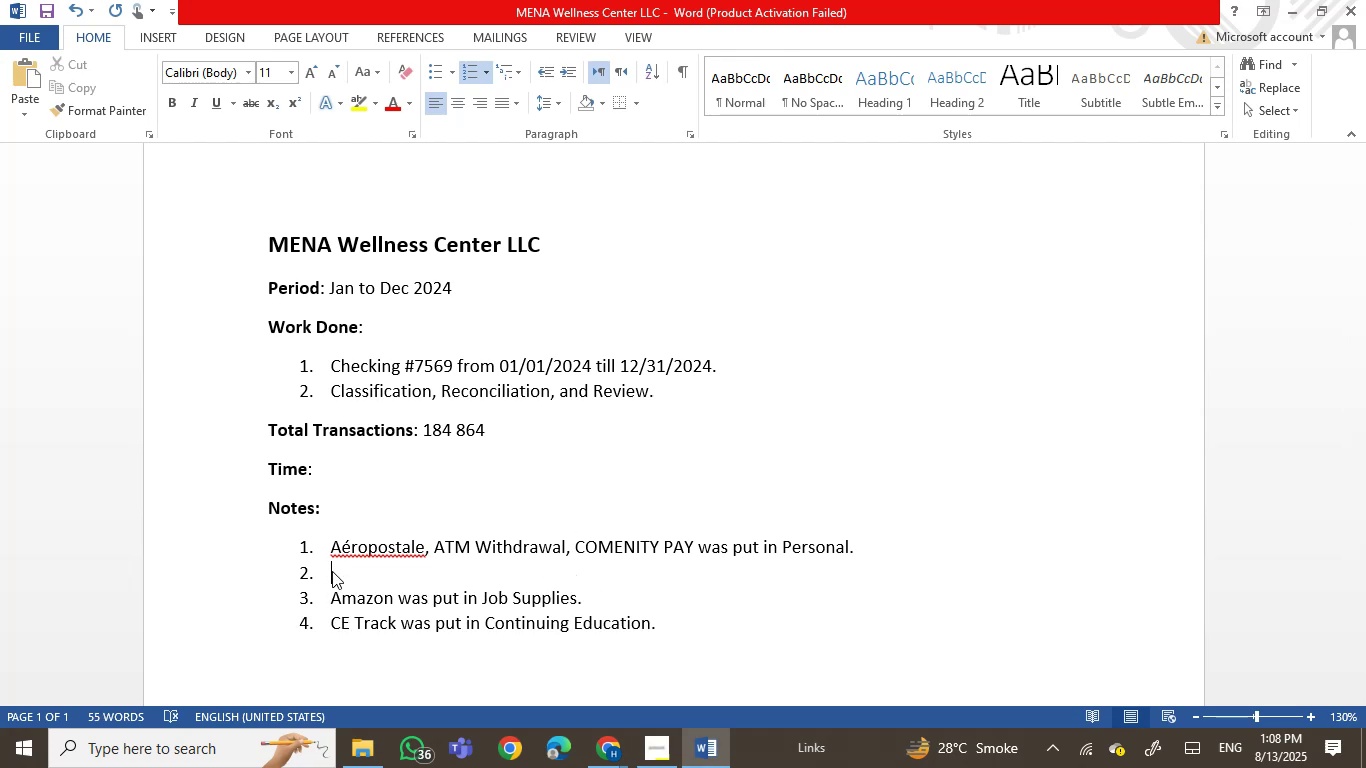 
hold_key(key=CapsLock, duration=0.38)
 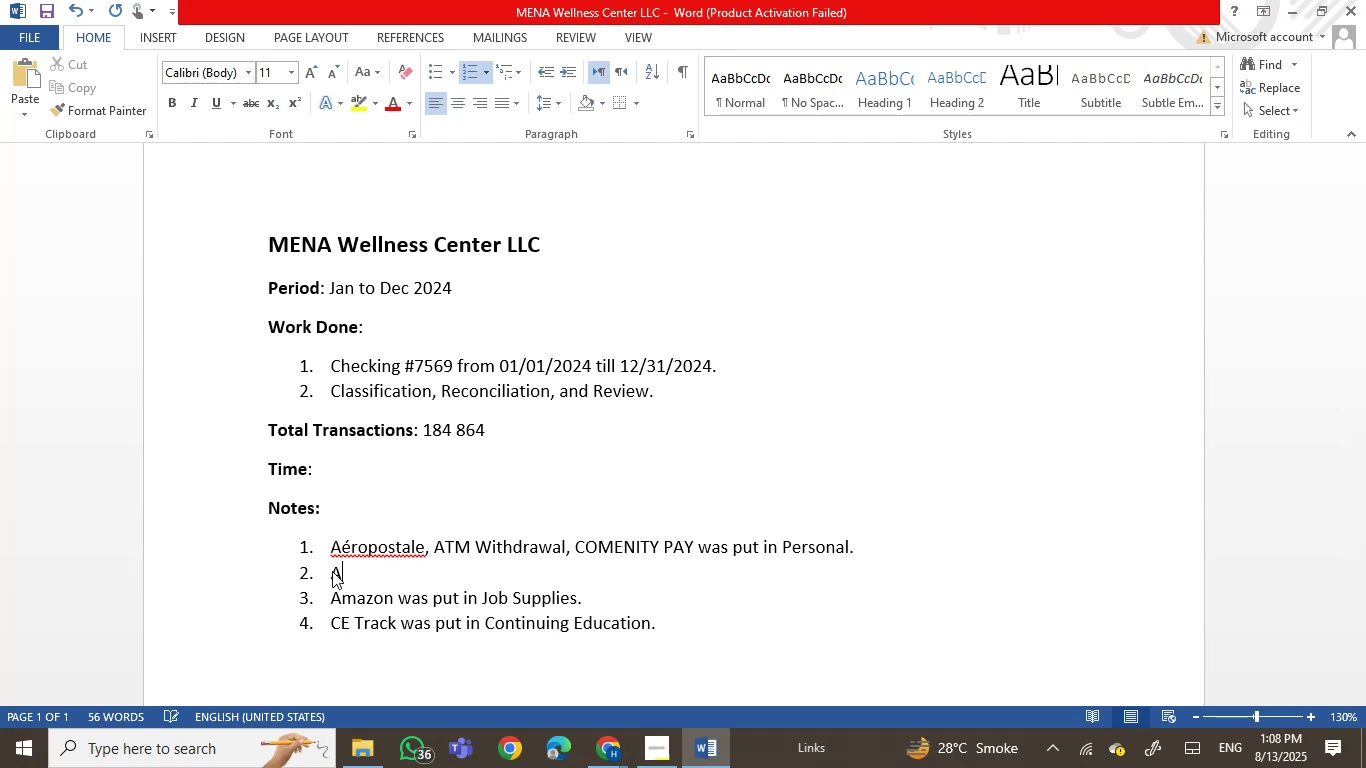 
type(All )
 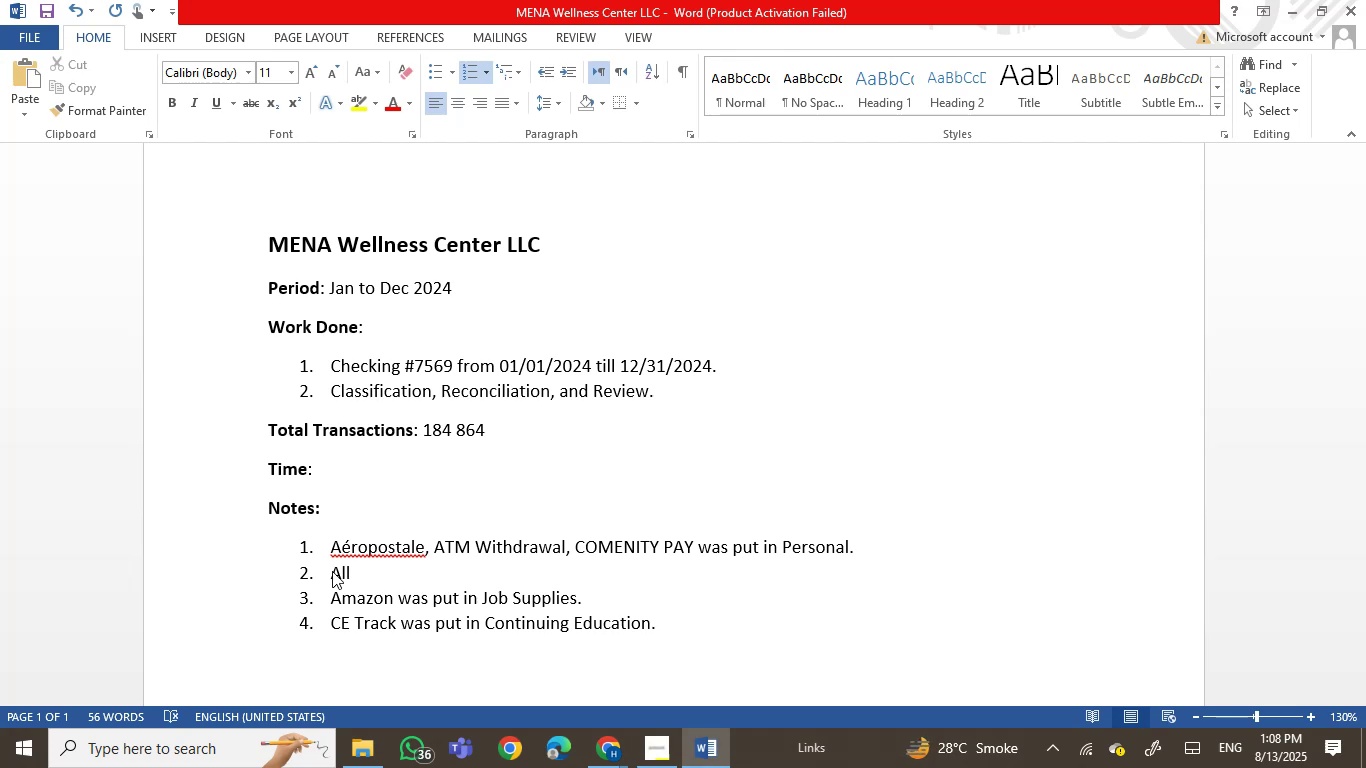 
wait(6.02)
 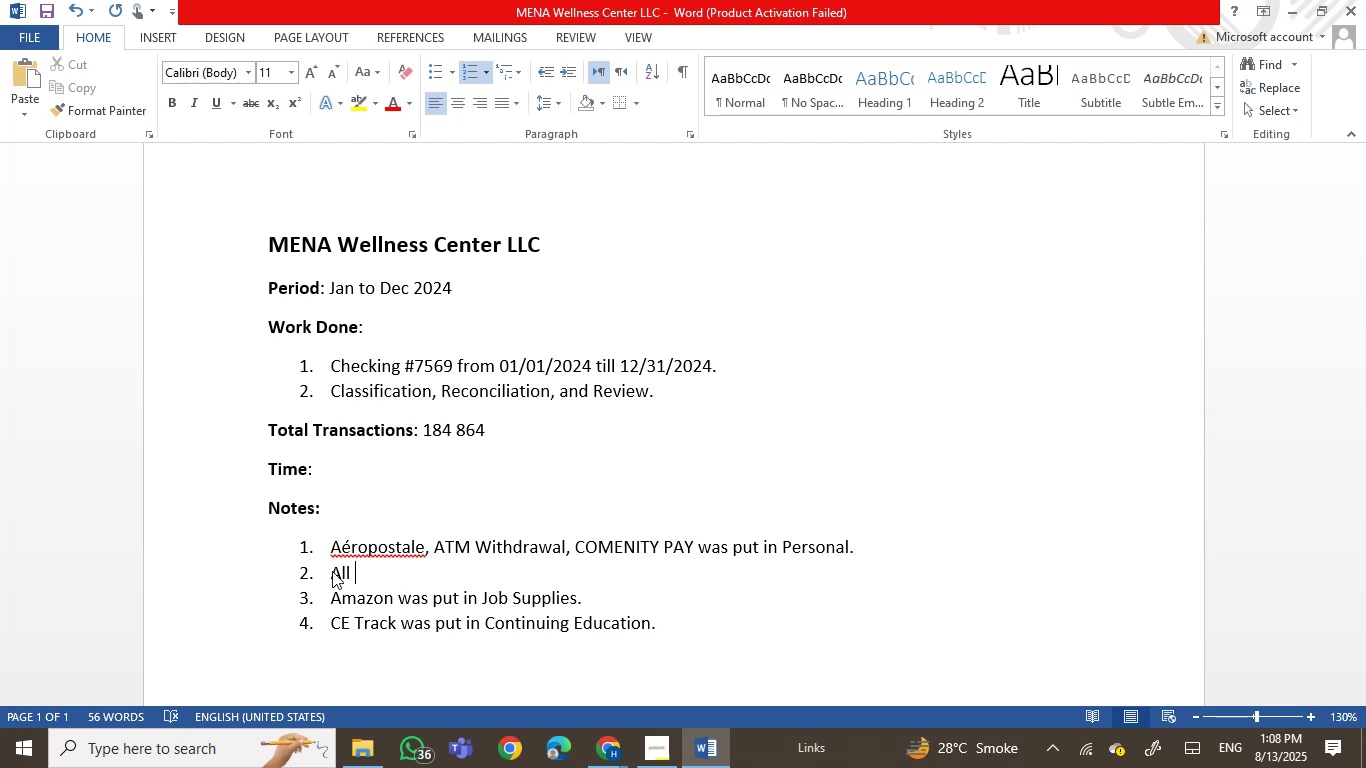 
type(Zelle ap)
key(Backspace)
key(Backspace)
key(Backspace)
type( p)
key(Backspace)
key(Backspace)
type( payments )
 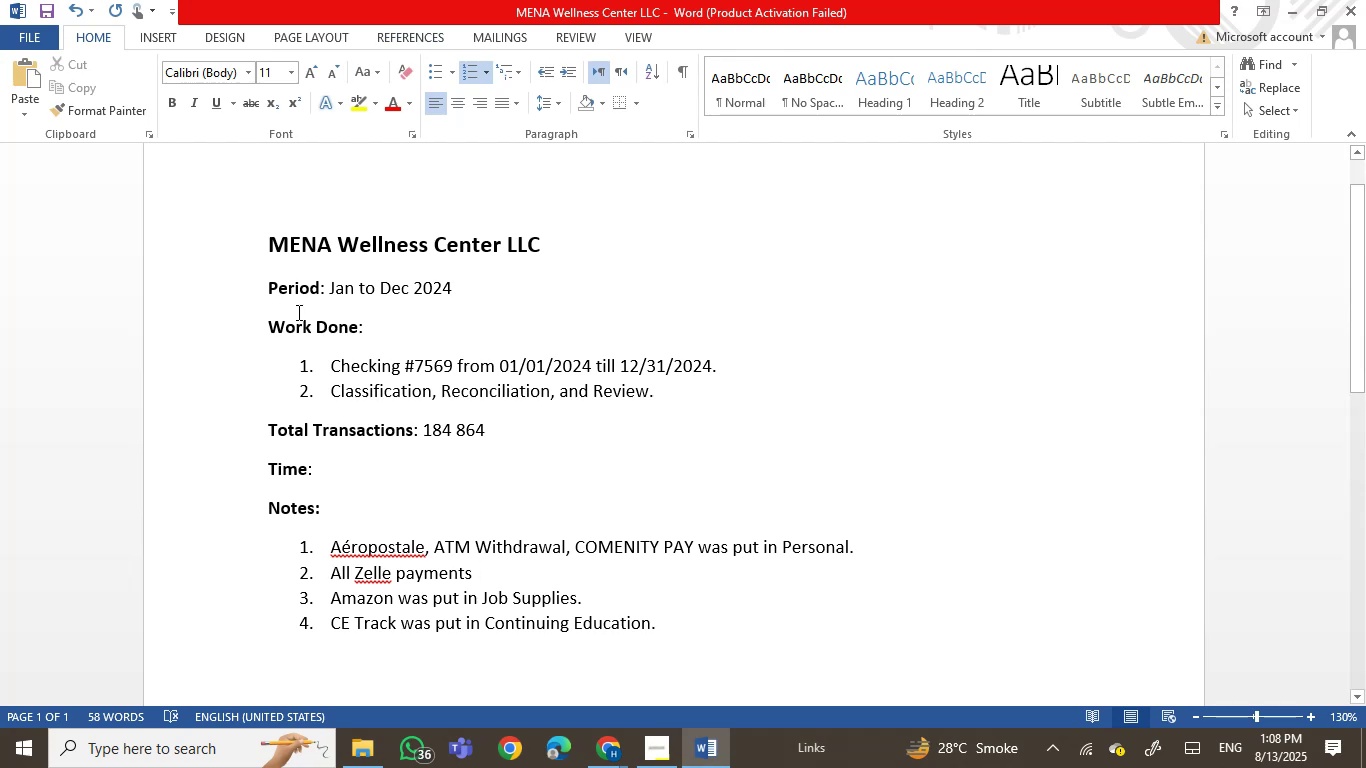 
wait(7.23)
 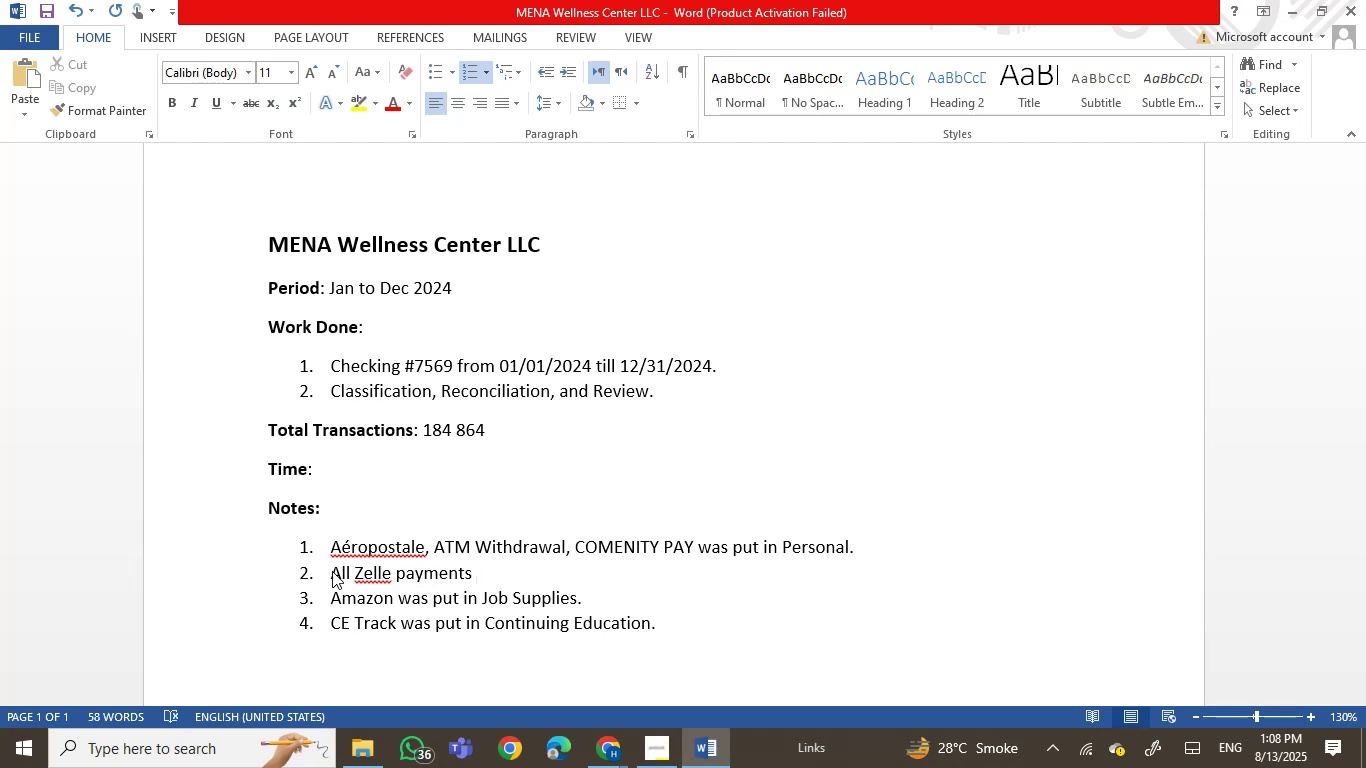 
key(Backspace)
key(Backspace)
key(Backspace)
key(Backspace)
key(Backspace)
key(Backspace)
key(Backspace)
key(Backspace)
key(Backspace)
type(deposits ew)
key(Backspace)
key(Backspace)
key(Backspace)
type( were put in )
 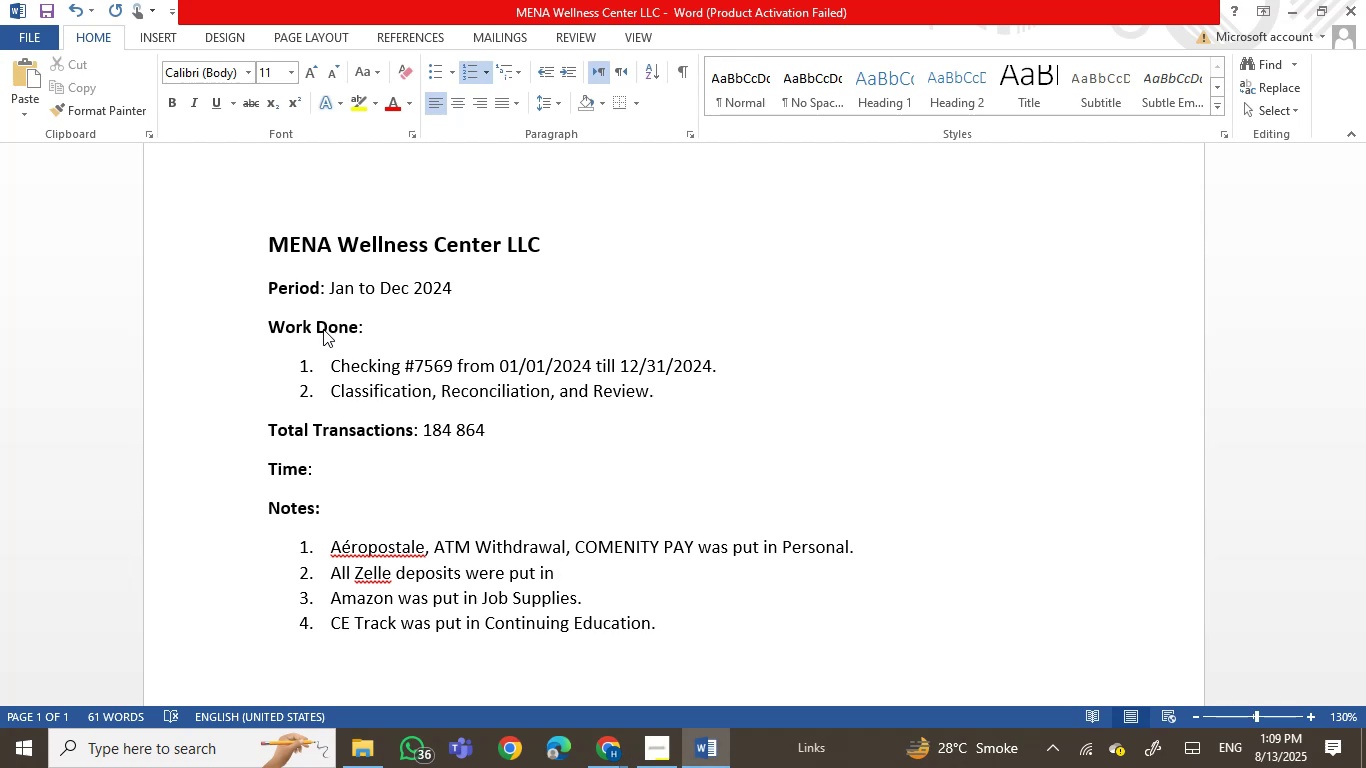 
wait(22.4)
 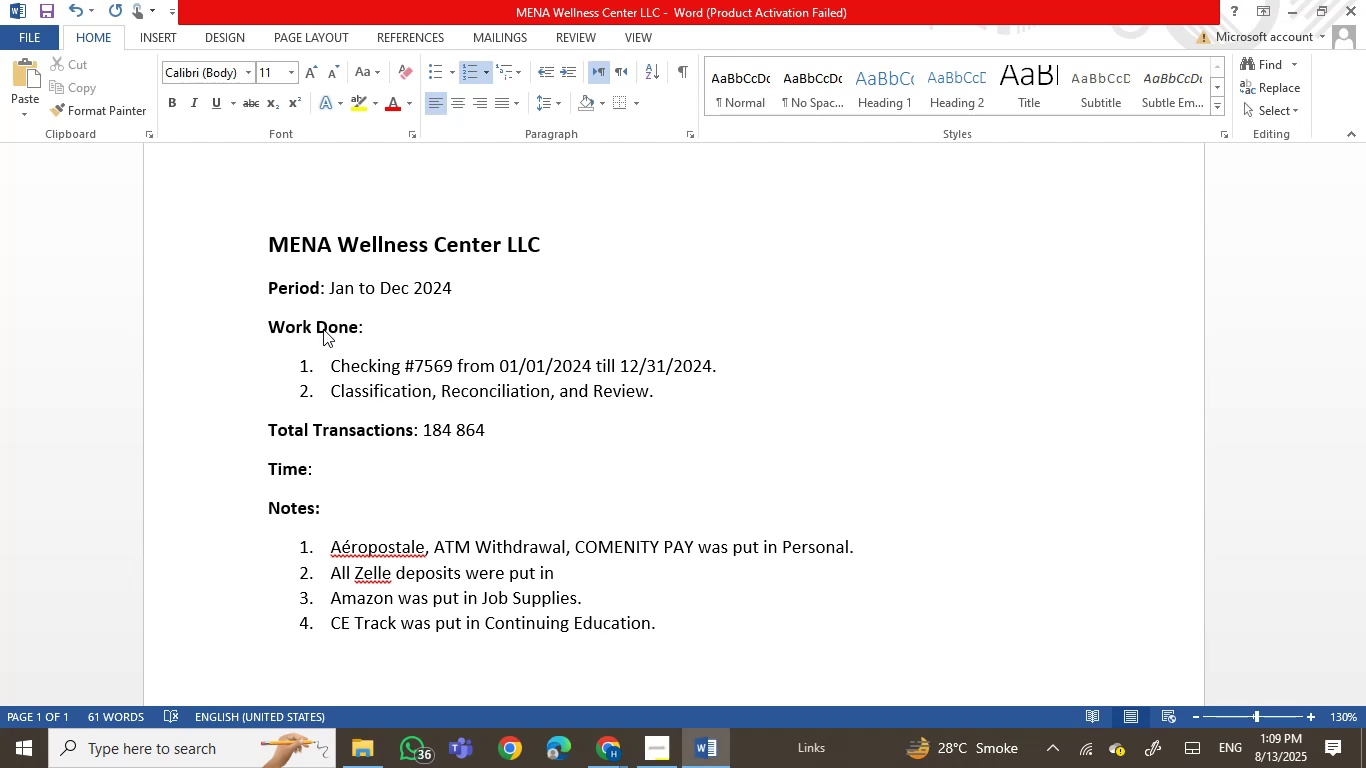 
type(Conculting Income.)
 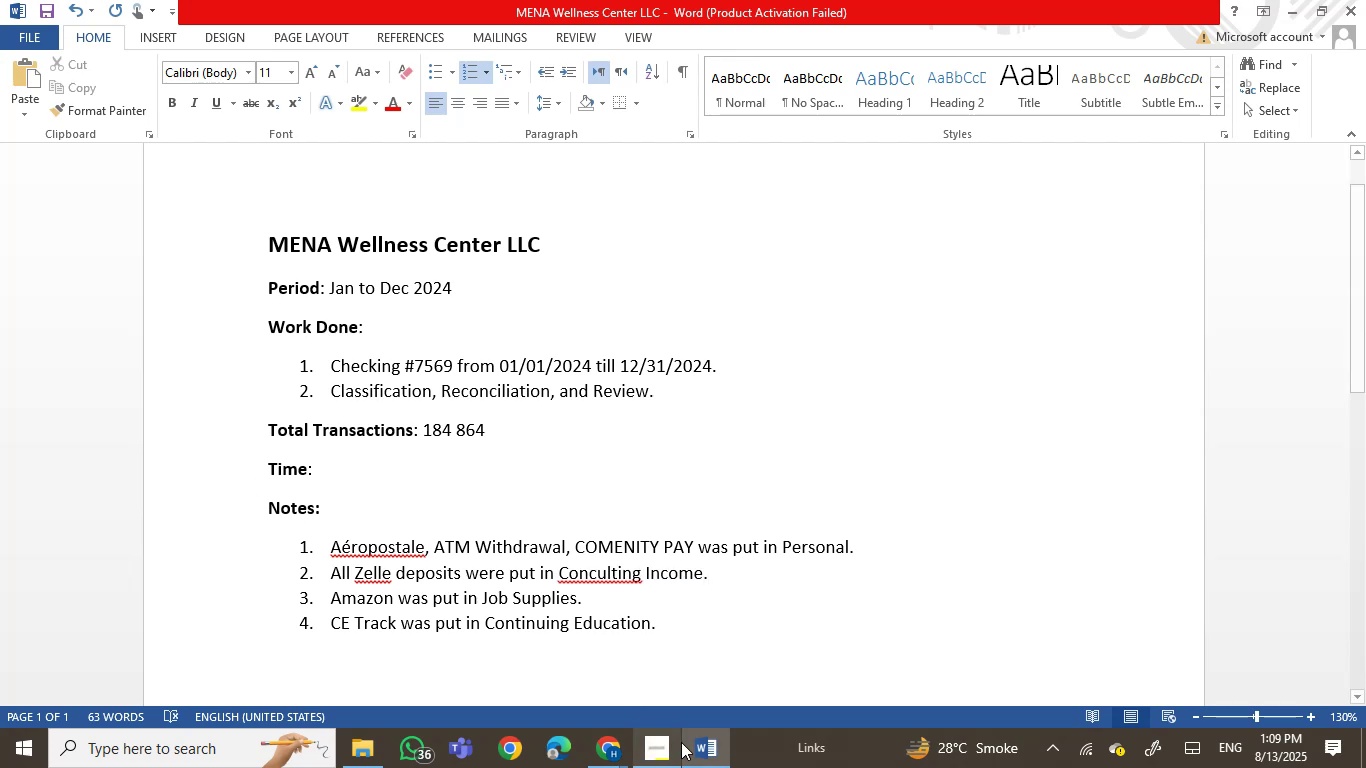 
right_click([595, 579])
 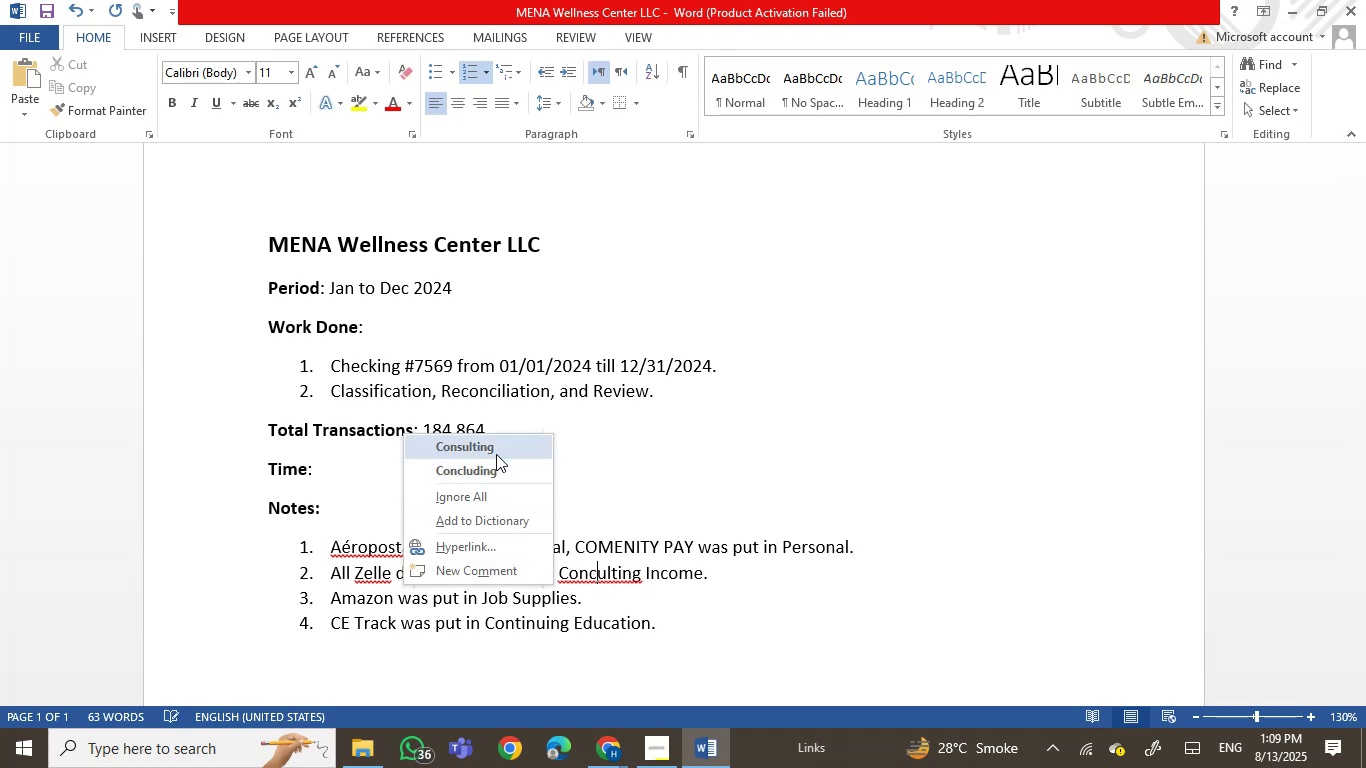 
left_click([496, 452])
 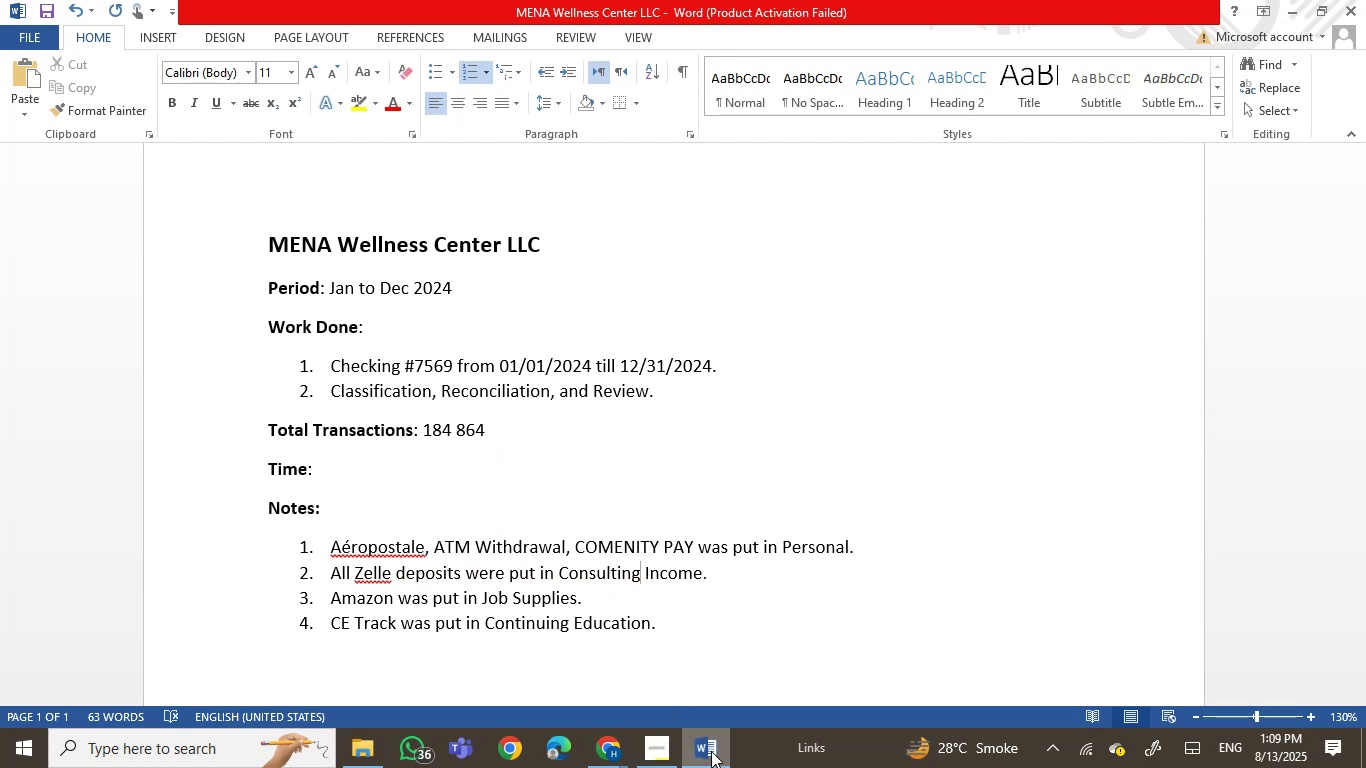 
left_click([711, 751])
 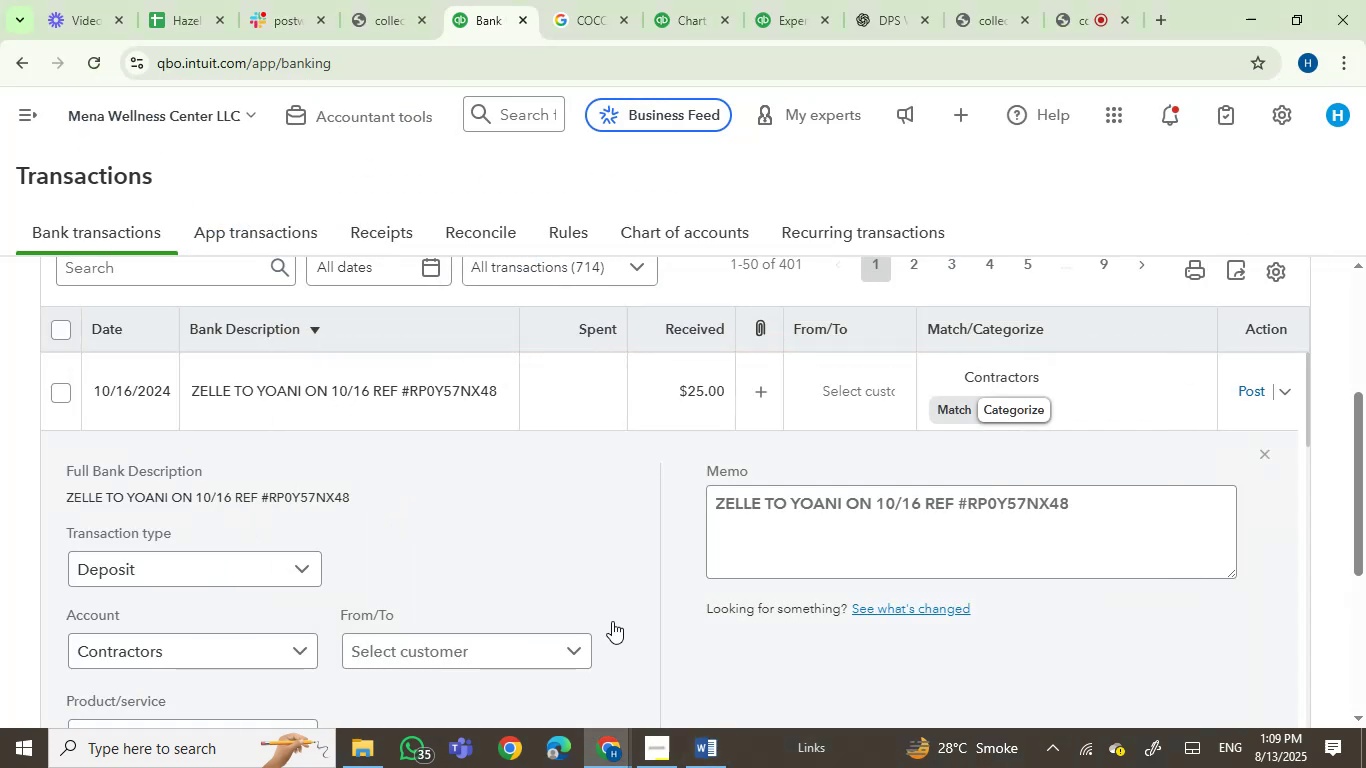 
wait(9.73)
 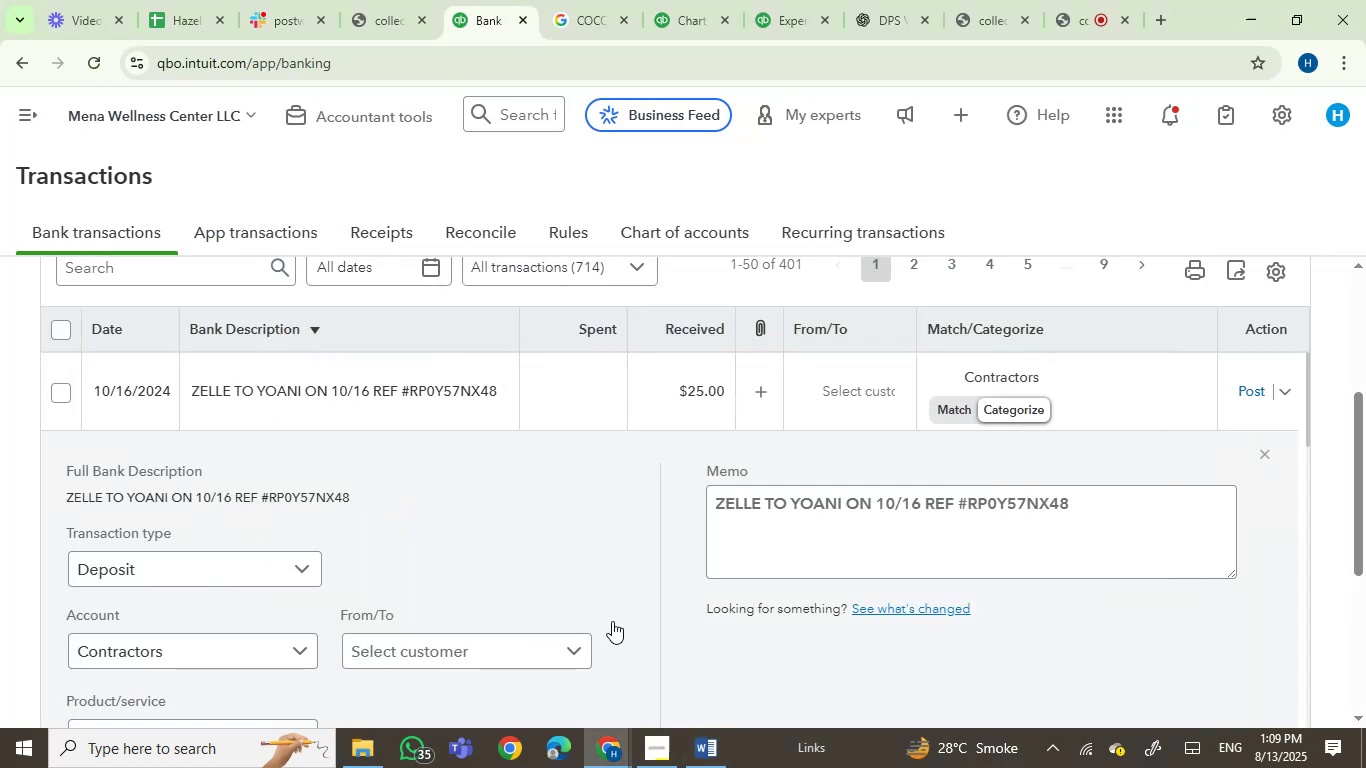 
left_click([59, 387])
 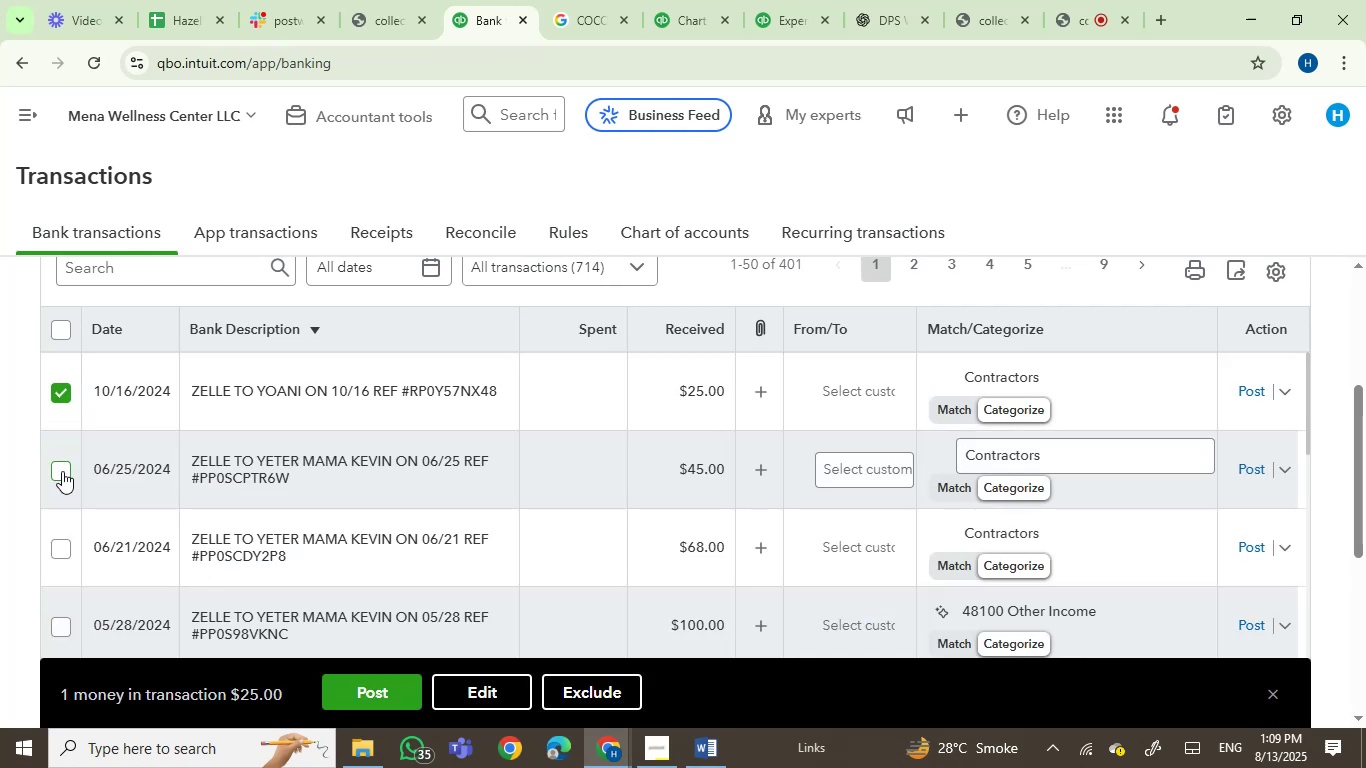 
left_click([63, 549])
 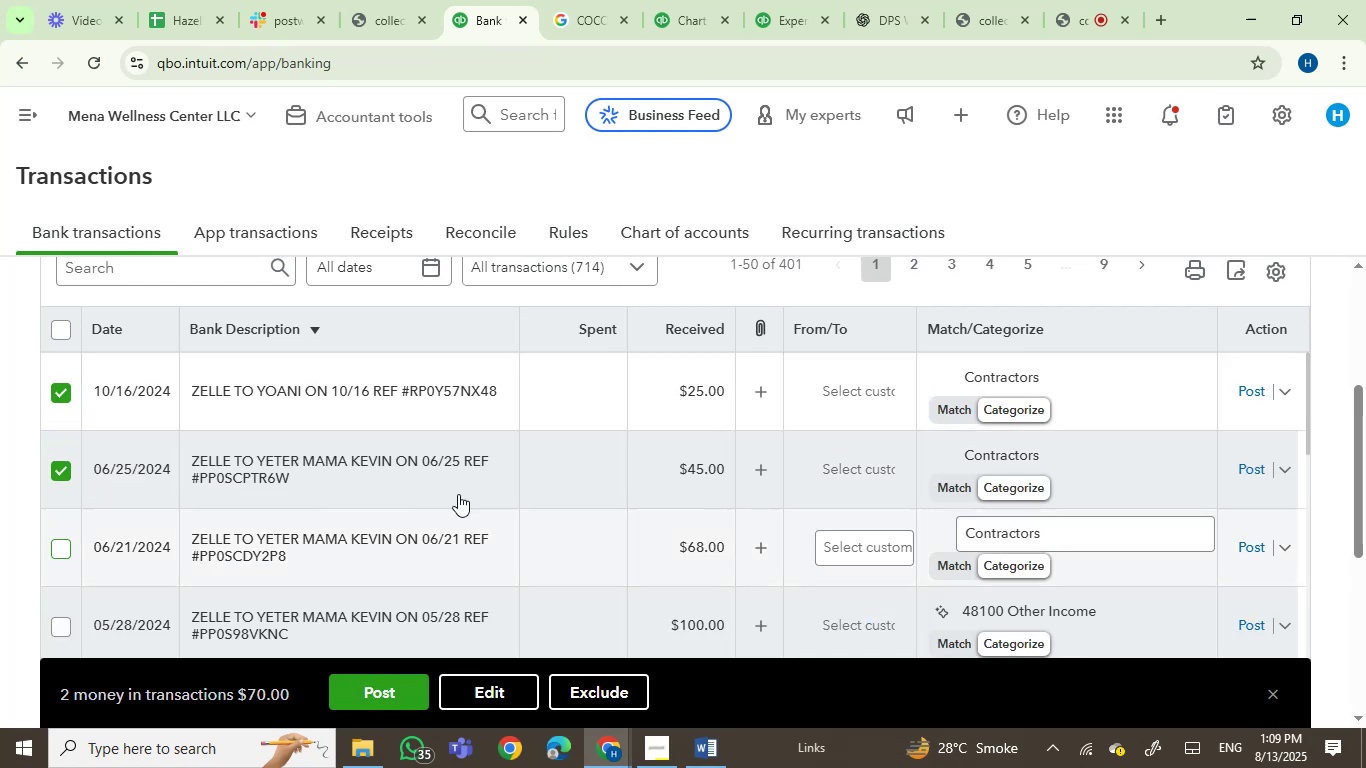 
scroll: coordinate [471, 489], scroll_direction: down, amount: 2.0
 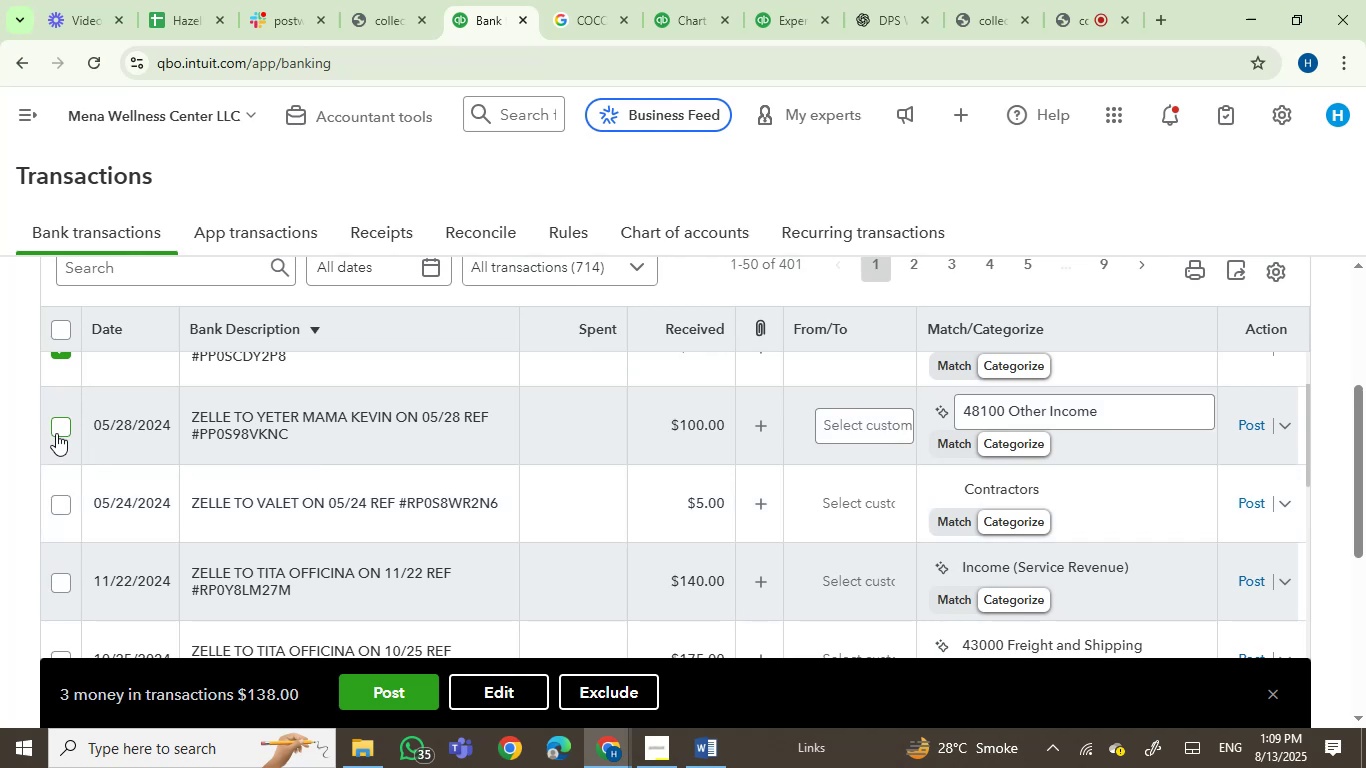 
left_click([58, 431])
 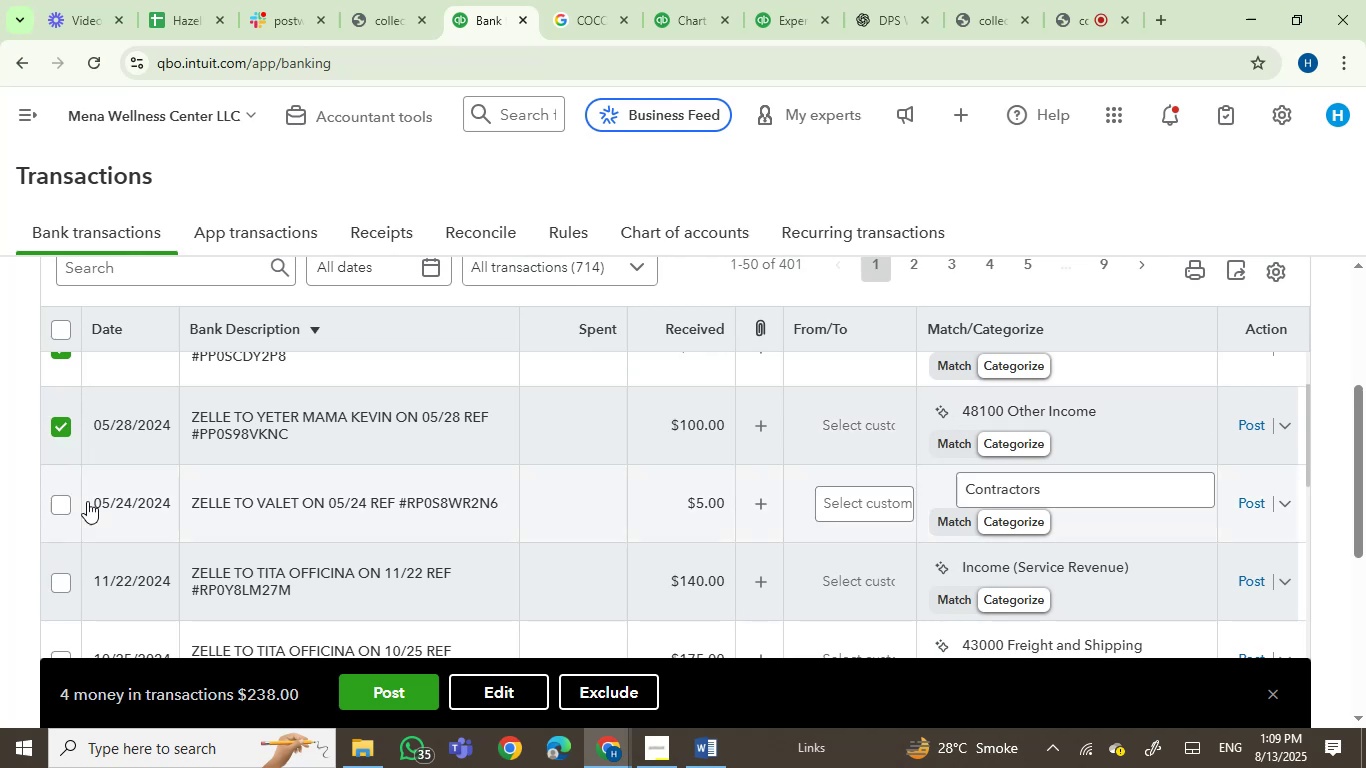 
scroll: coordinate [149, 520], scroll_direction: down, amount: 1.0
 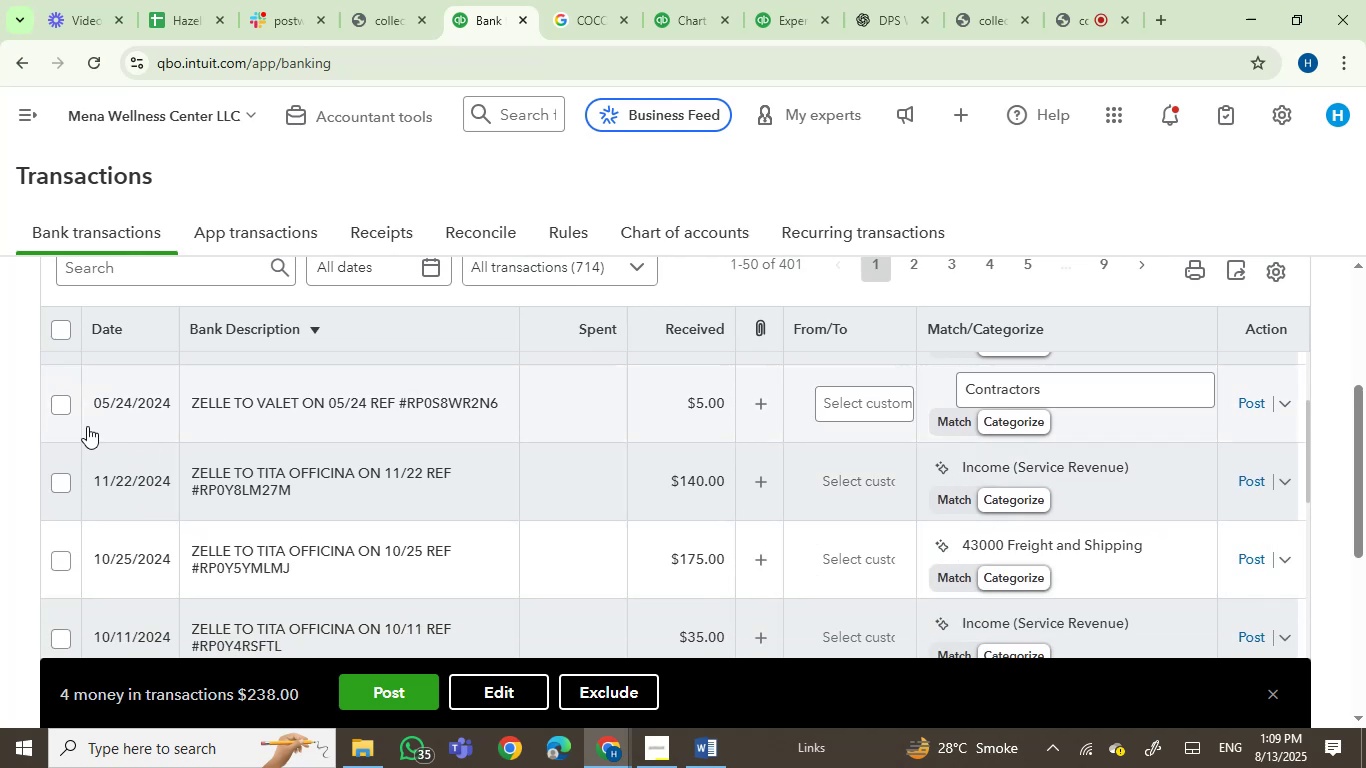 
left_click([54, 407])
 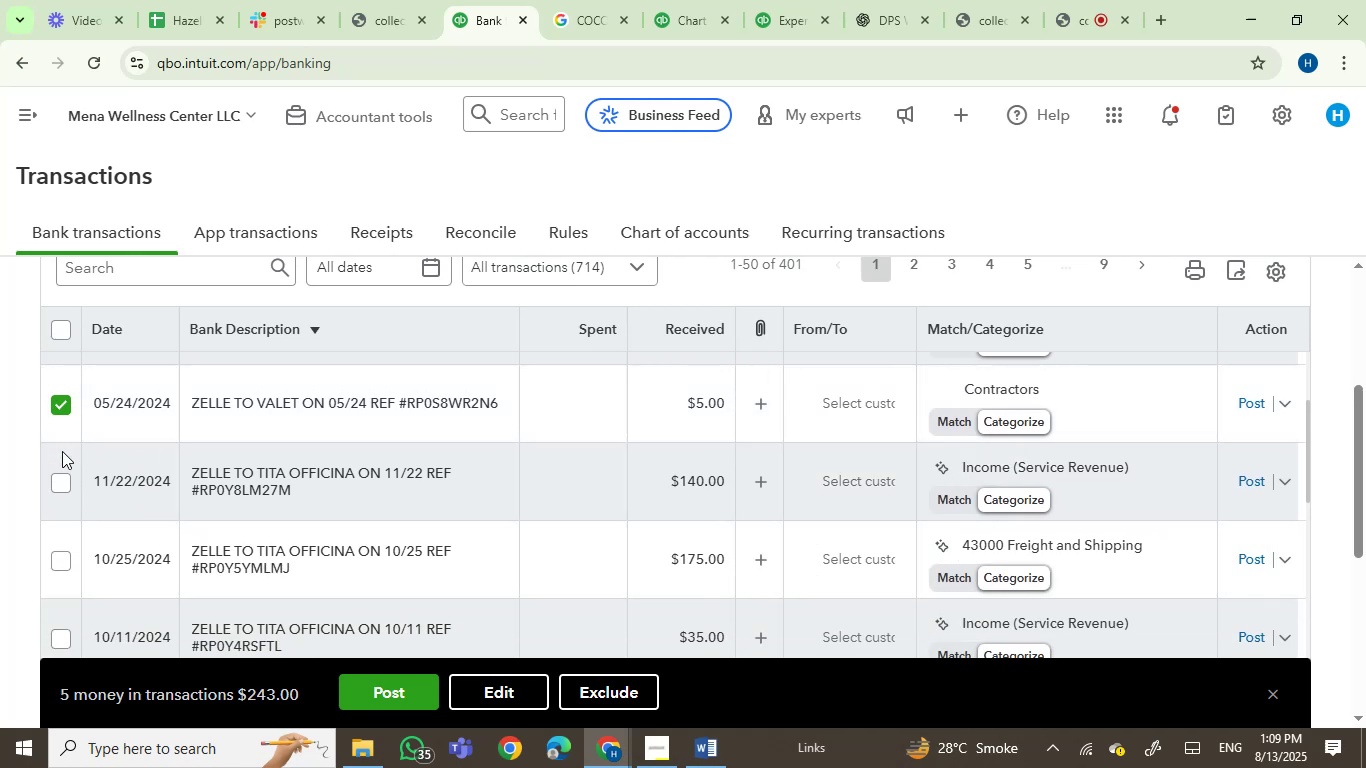 
scroll: coordinate [62, 451], scroll_direction: up, amount: 5.0
 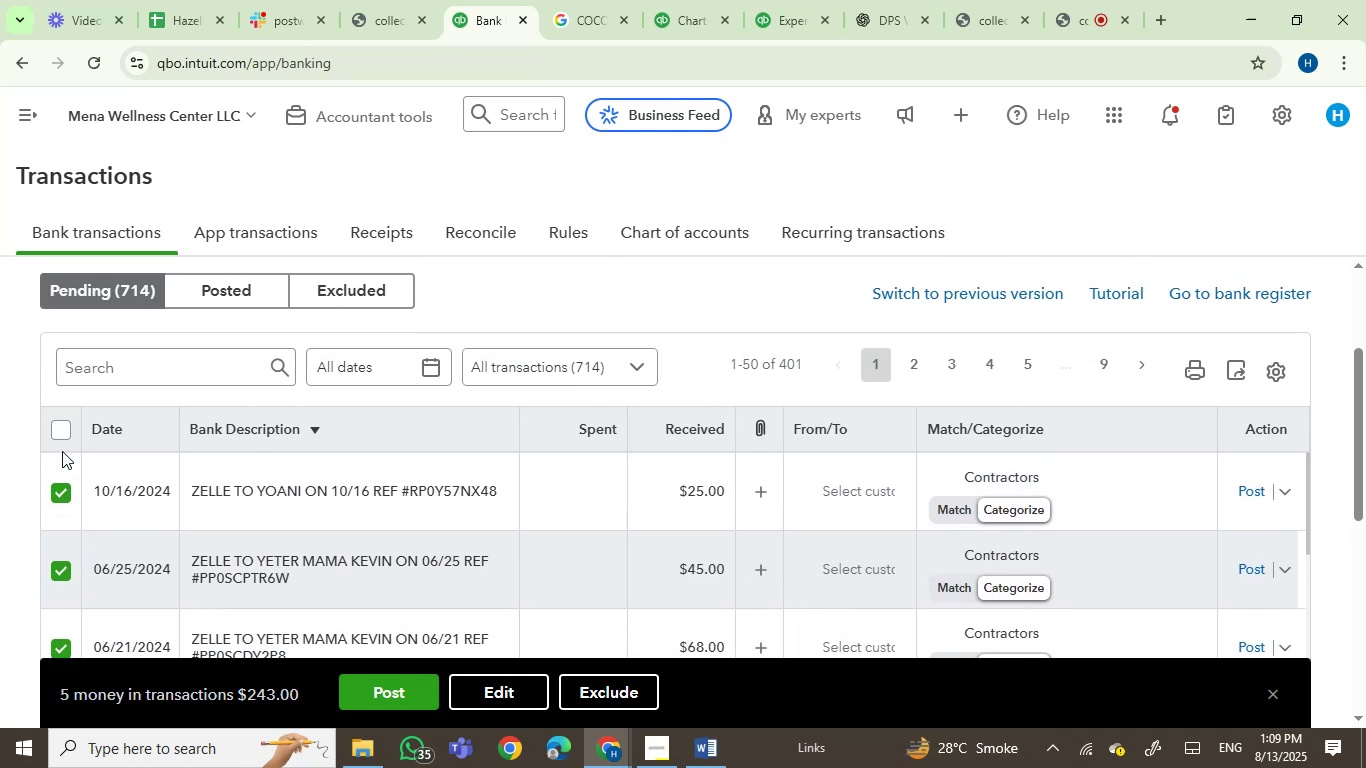 
scroll: coordinate [62, 451], scroll_direction: down, amount: 1.0
 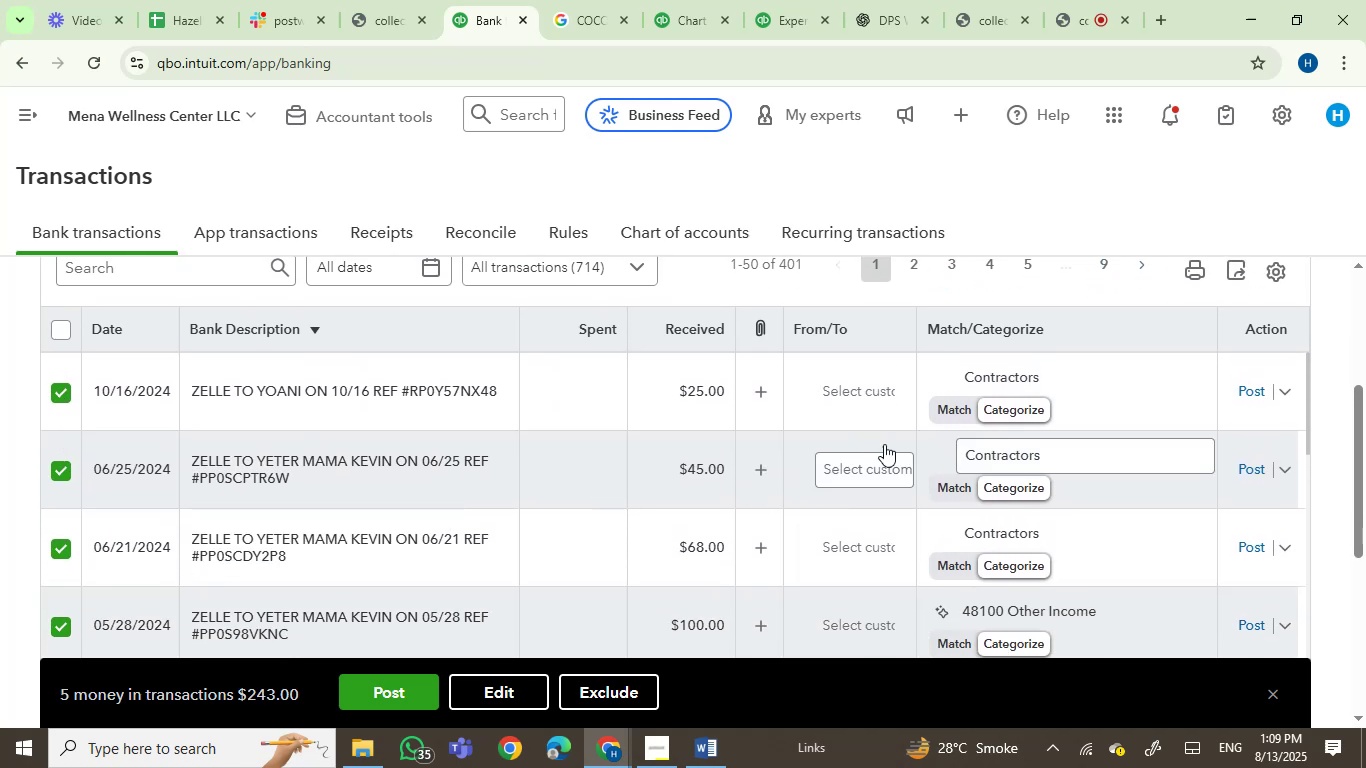 
left_click([871, 478])
 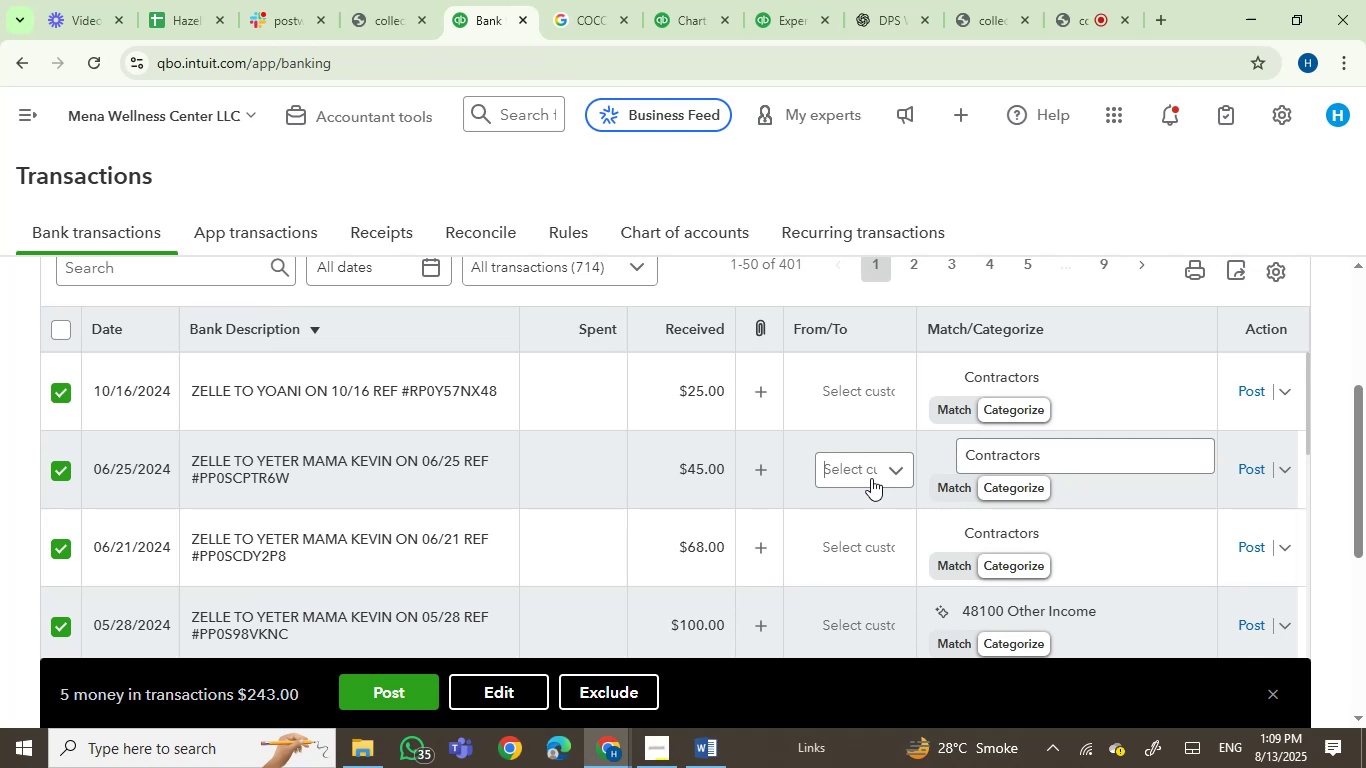 
left_click([881, 473])
 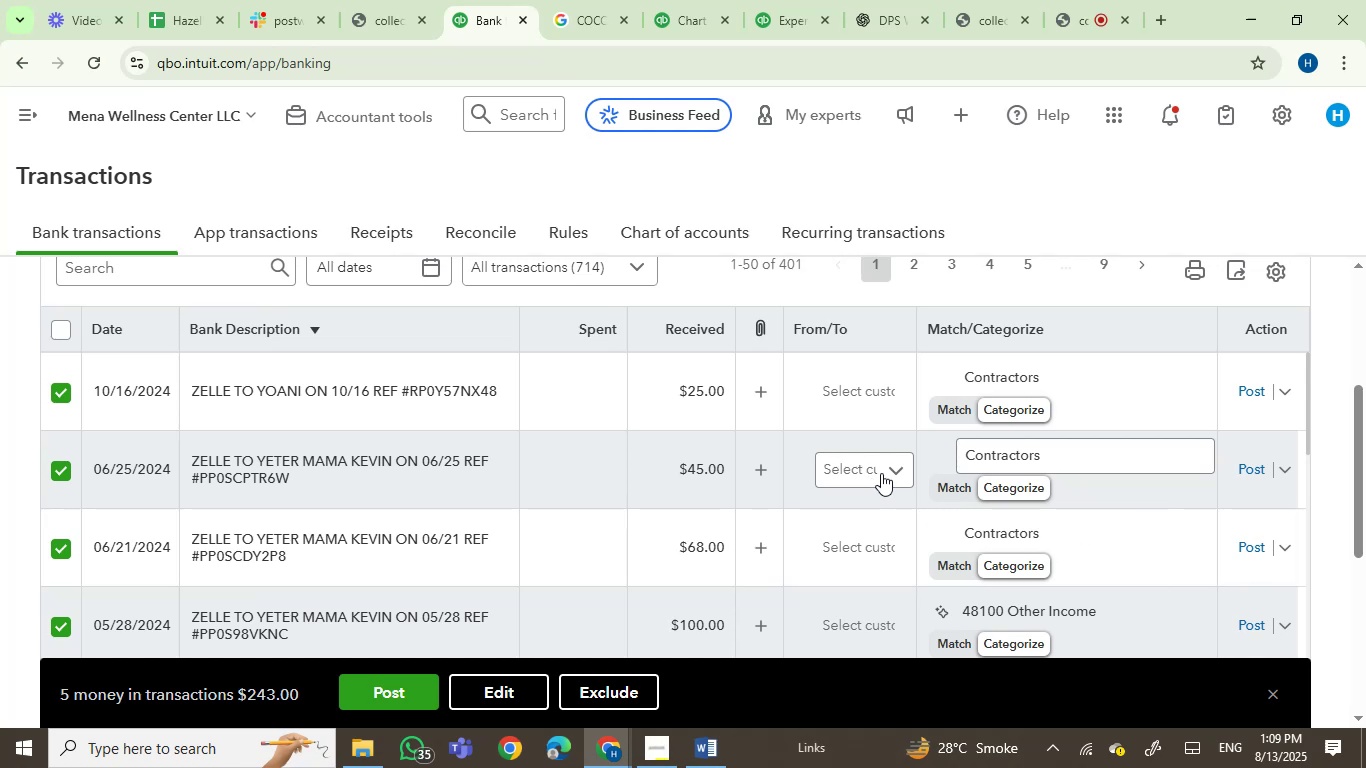 
left_click([881, 473])
 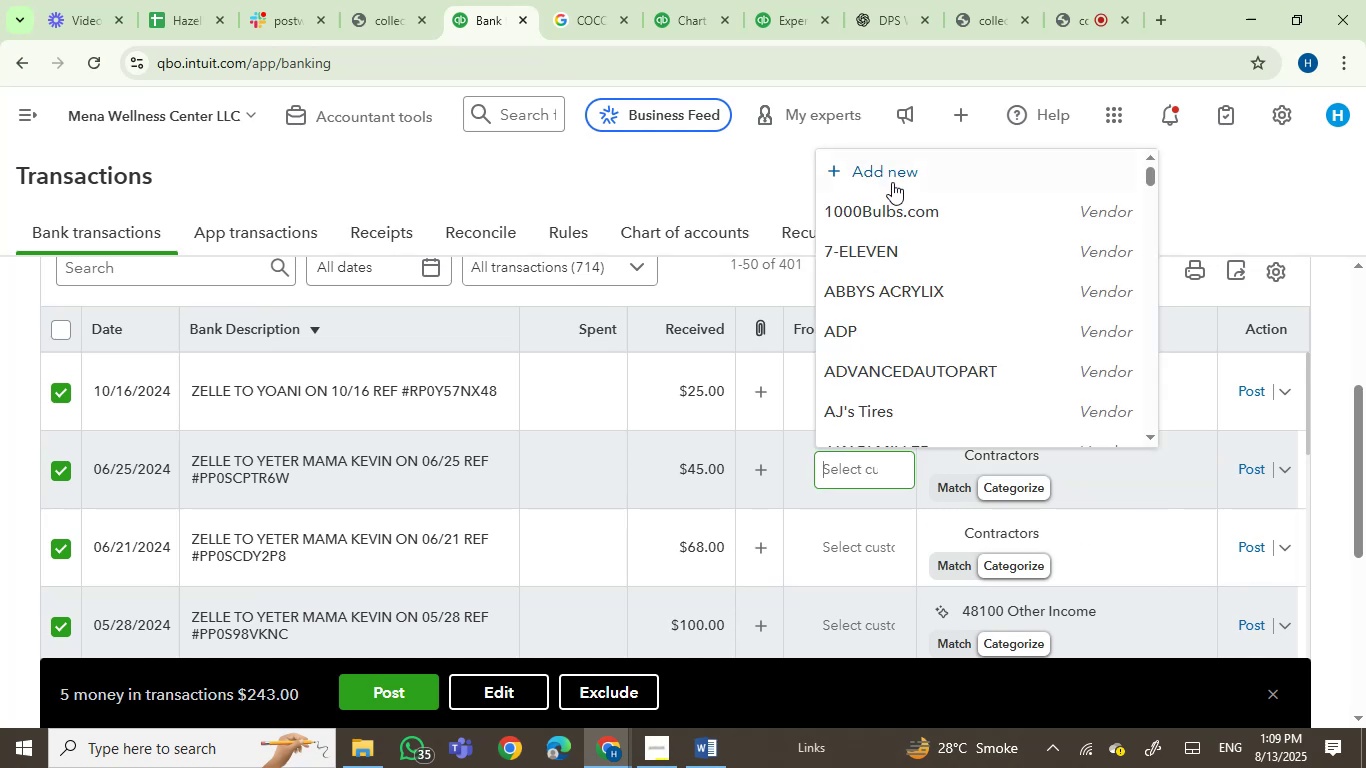 
left_click([896, 174])
 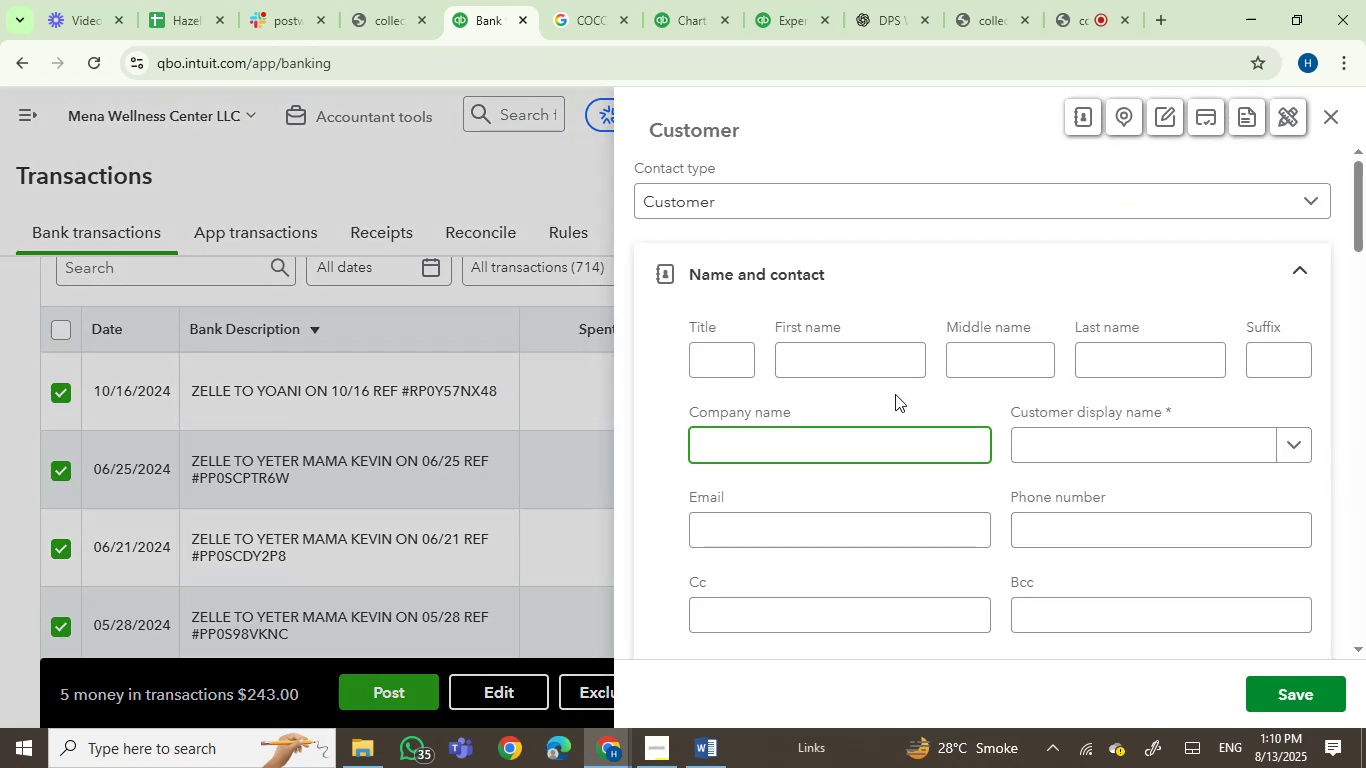 
type(Yetrer MAMA)
key(Backspace)
key(Backspace)
key(Backspace)
type(ama Kevn)
 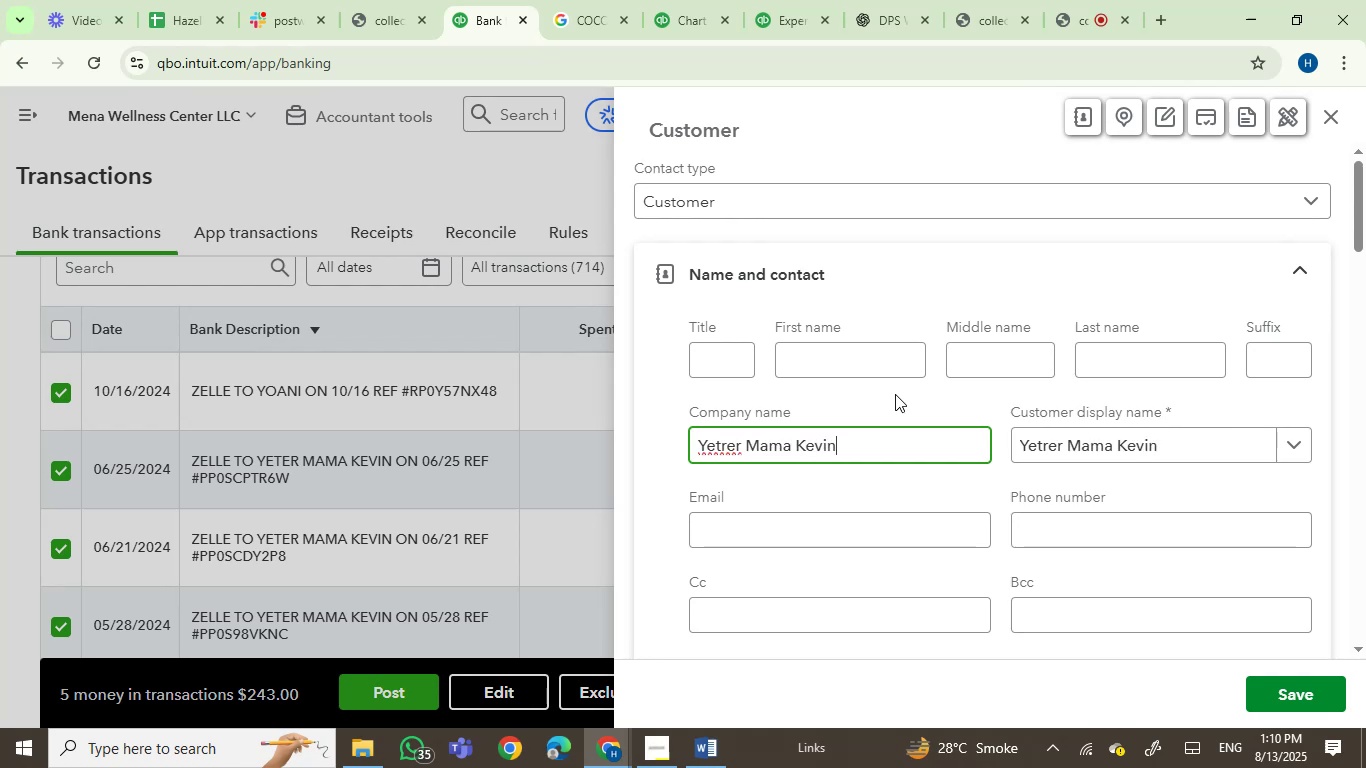 
hold_key(key=I, duration=0.31)
 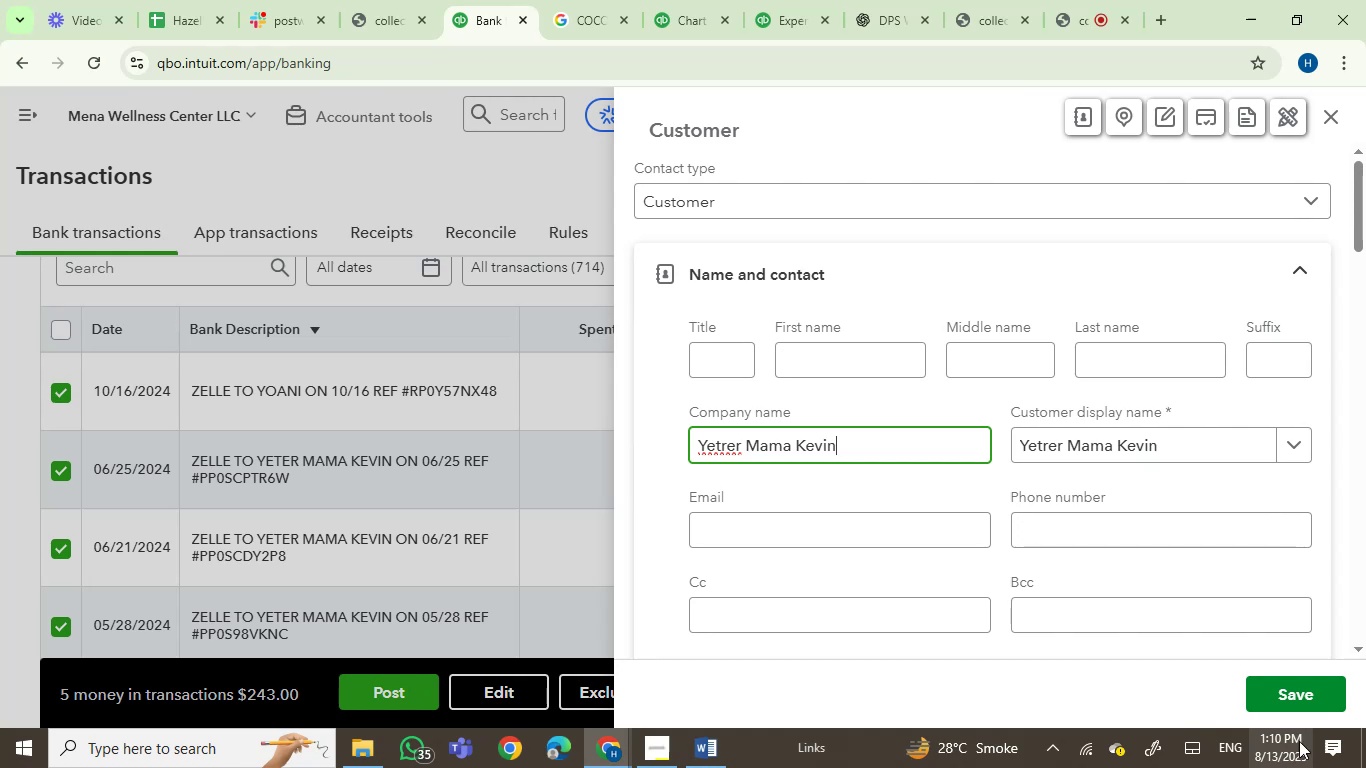 
left_click([1281, 684])
 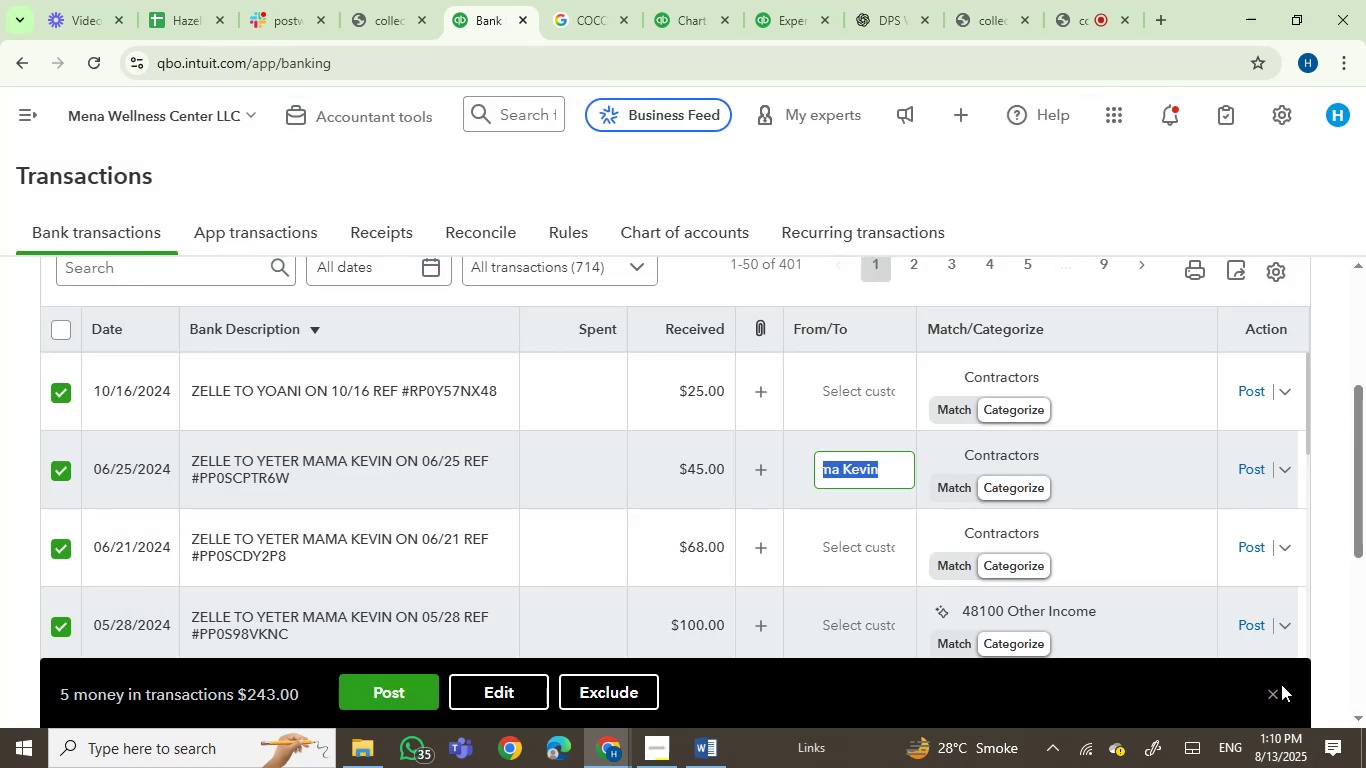 
wait(7.71)
 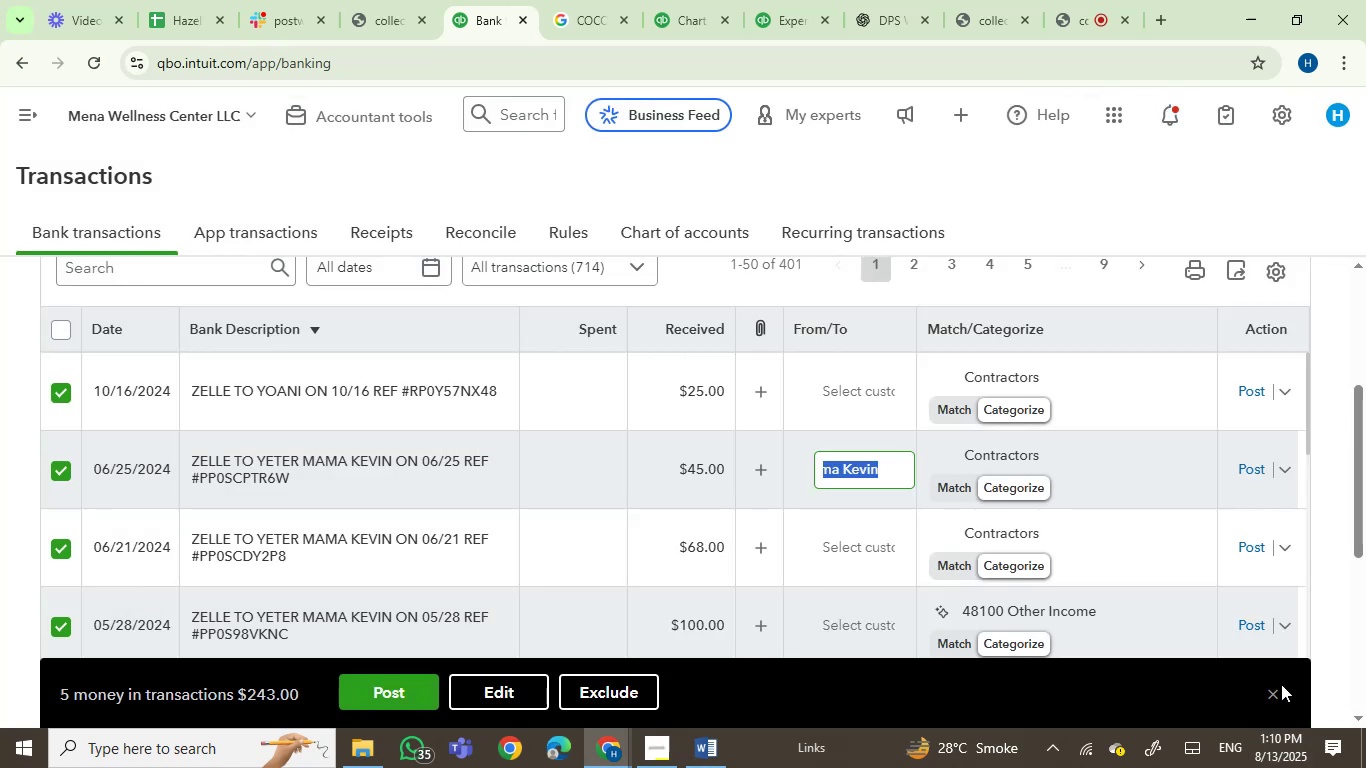 
left_click([854, 560])
 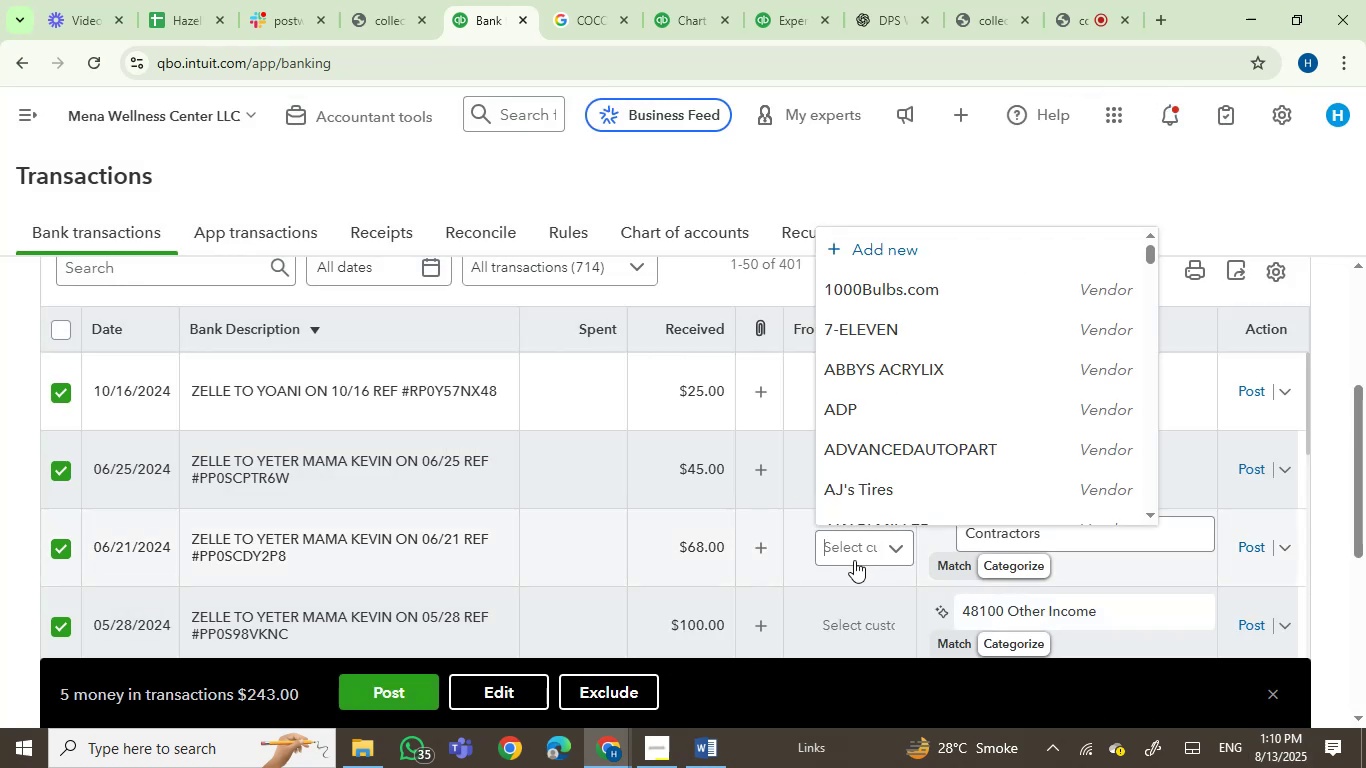 
type(yr)
key(Backspace)
type(eter)
 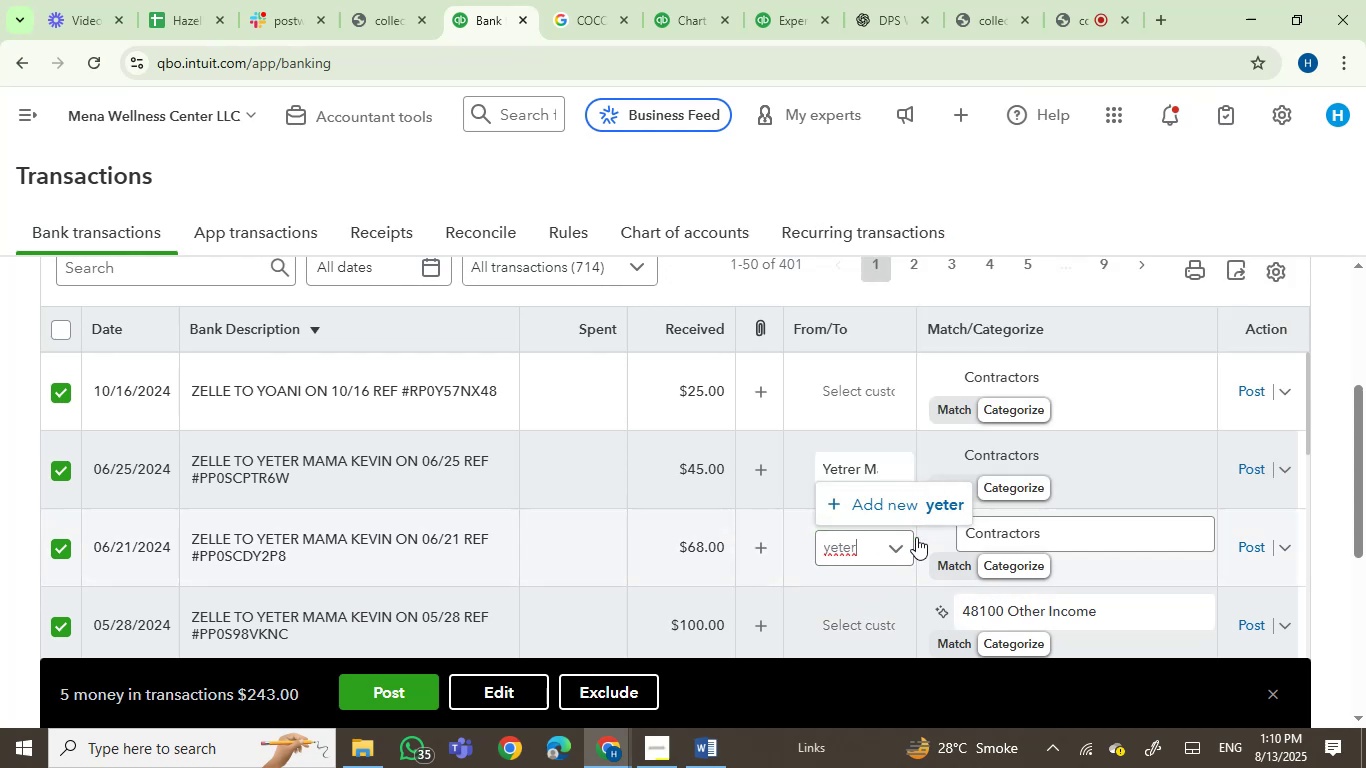 
key(Backspace)
key(Backspace)
key(Backspace)
key(Backspace)
key(Backspace)
key(Backspace)
type(yet)
 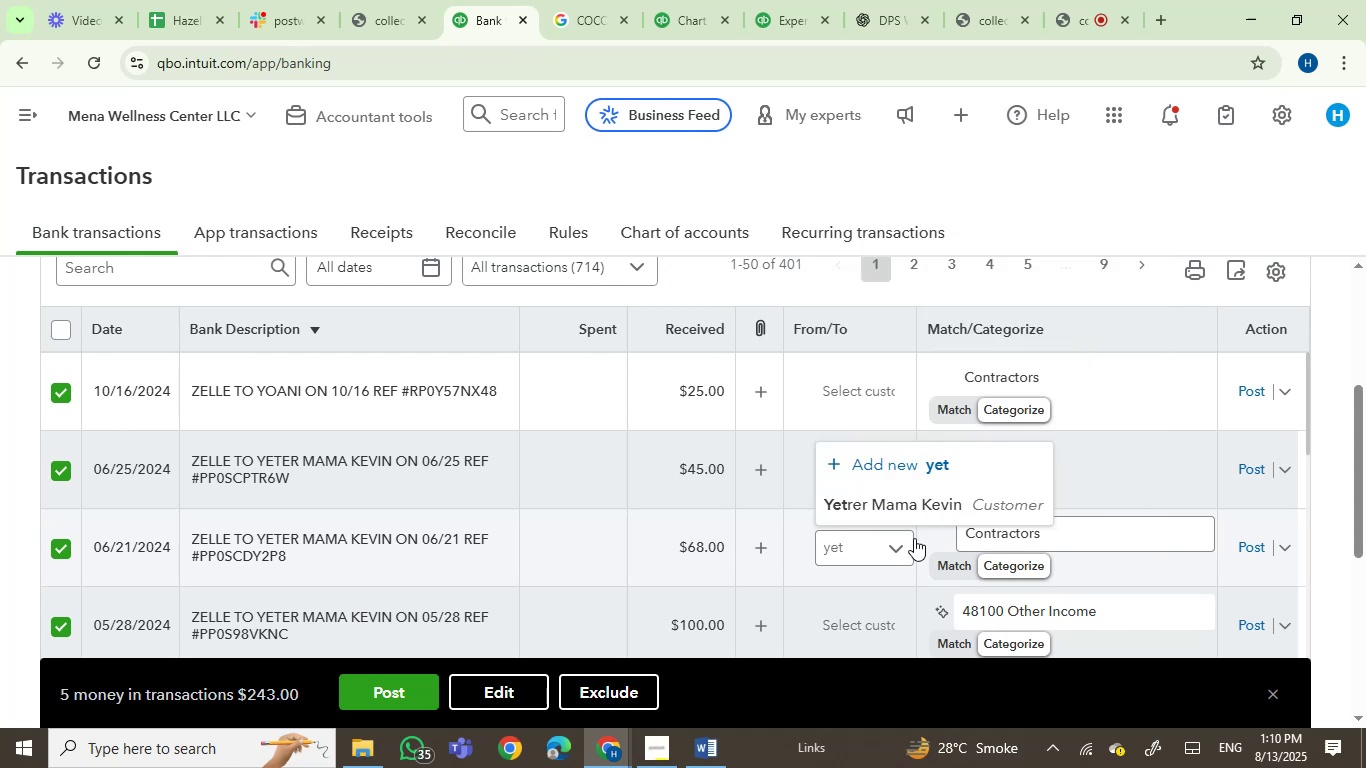 
left_click([918, 510])
 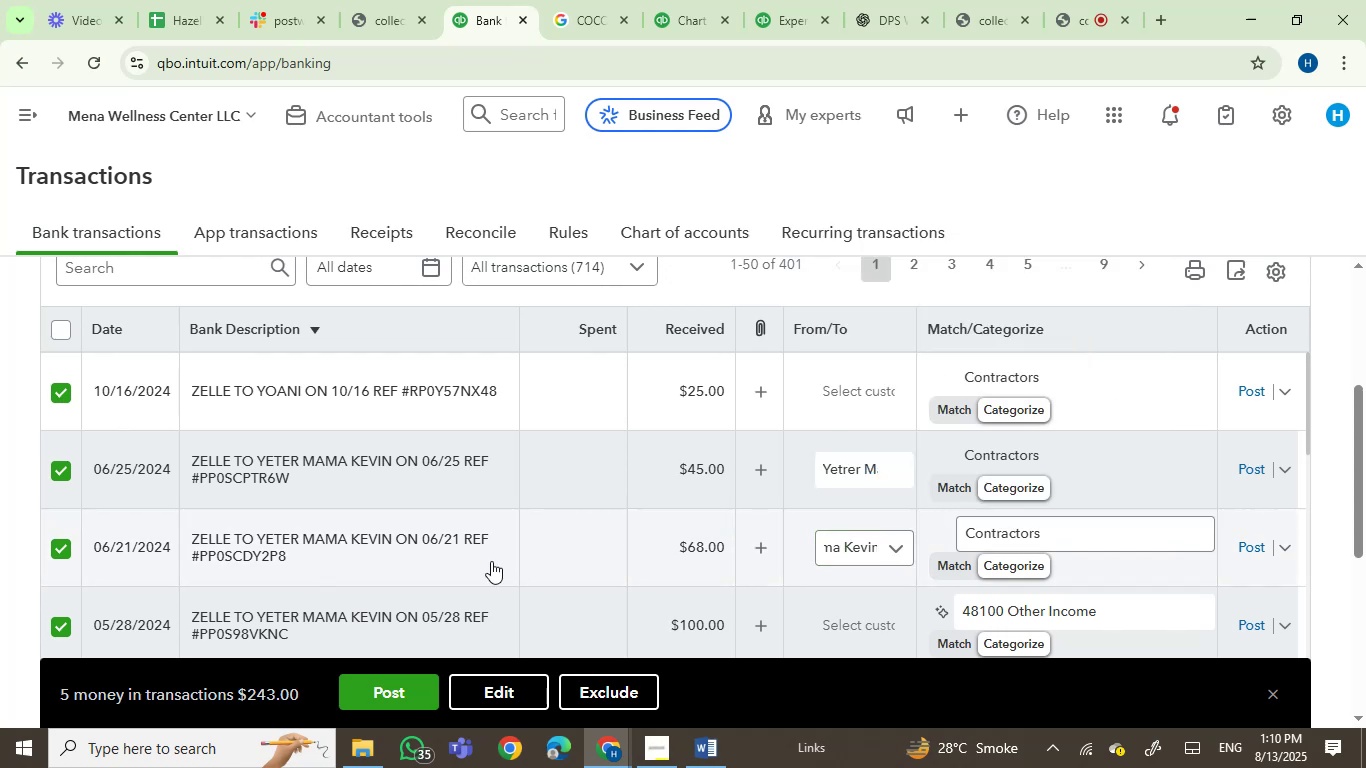 
scroll: coordinate [487, 574], scroll_direction: down, amount: 1.0
 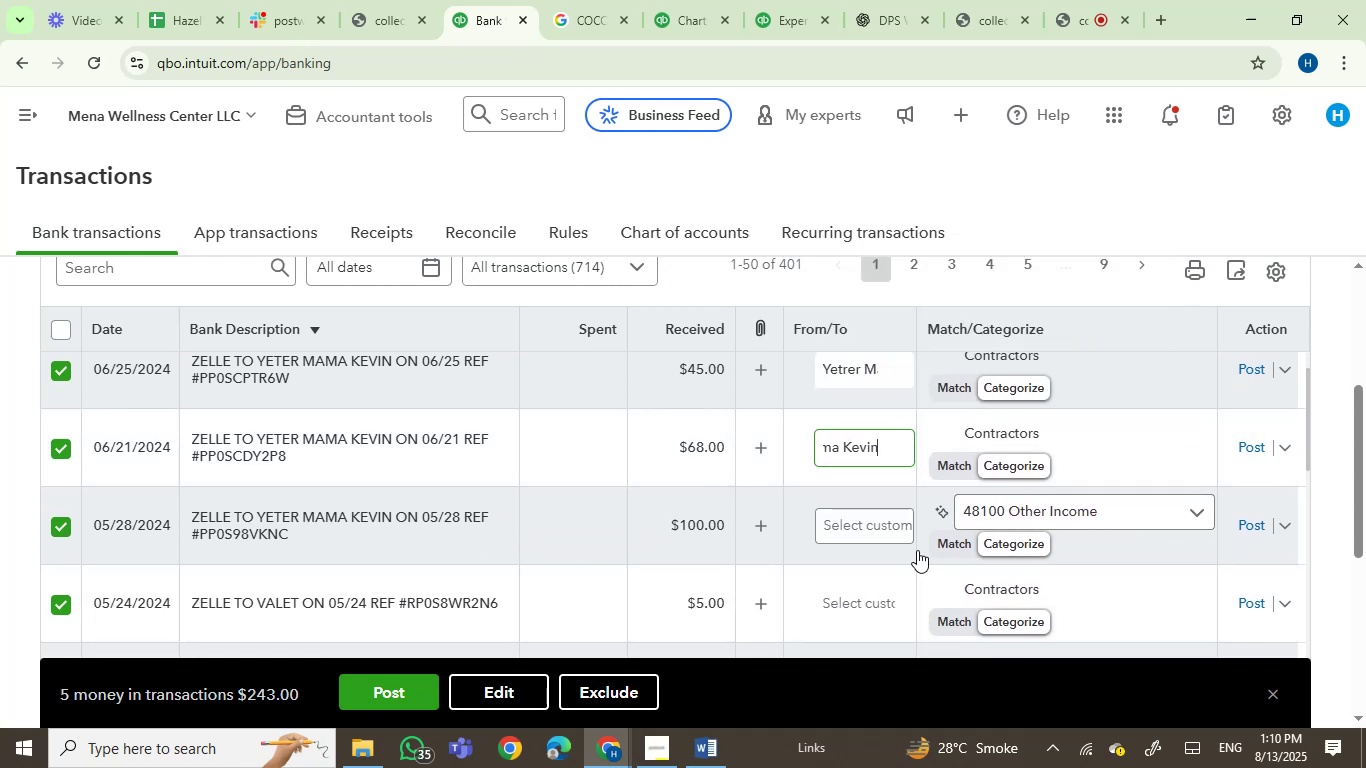 
left_click([868, 526])
 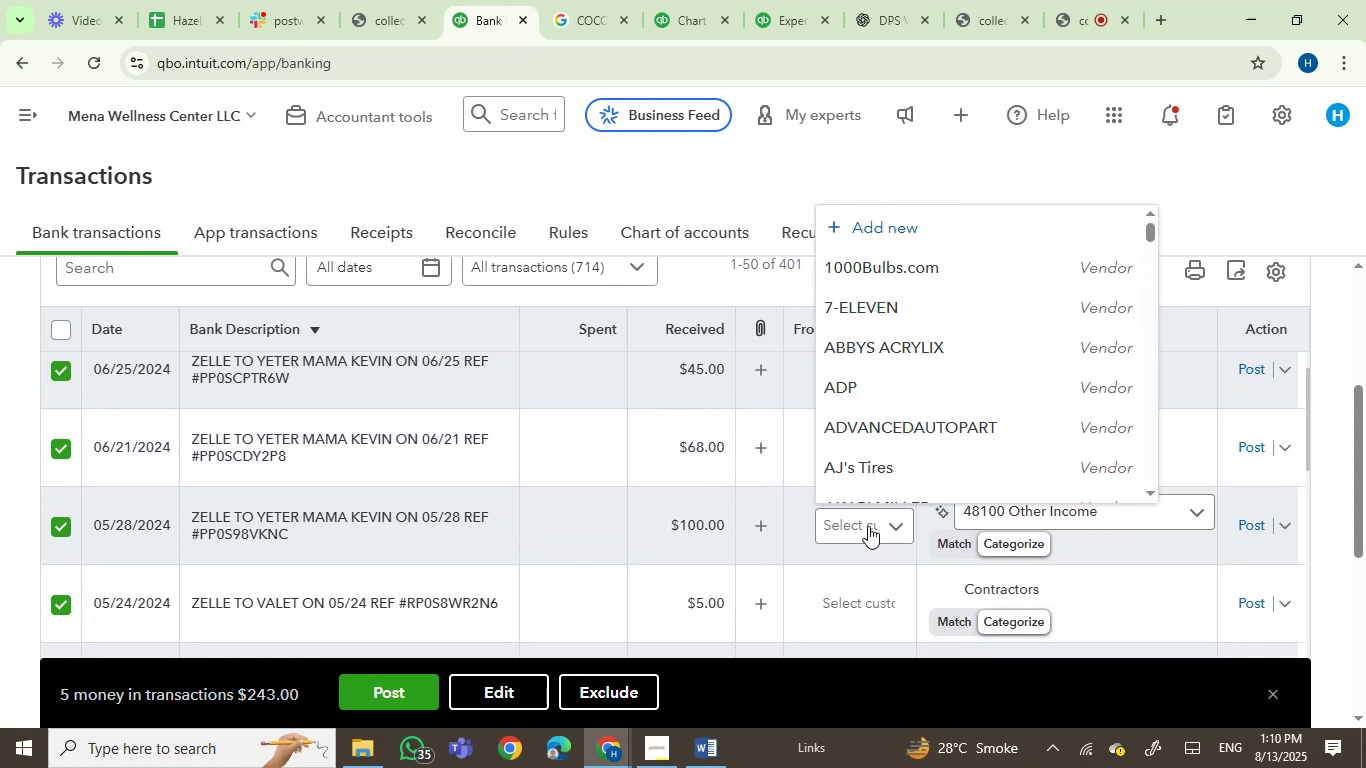 
type(yet)
 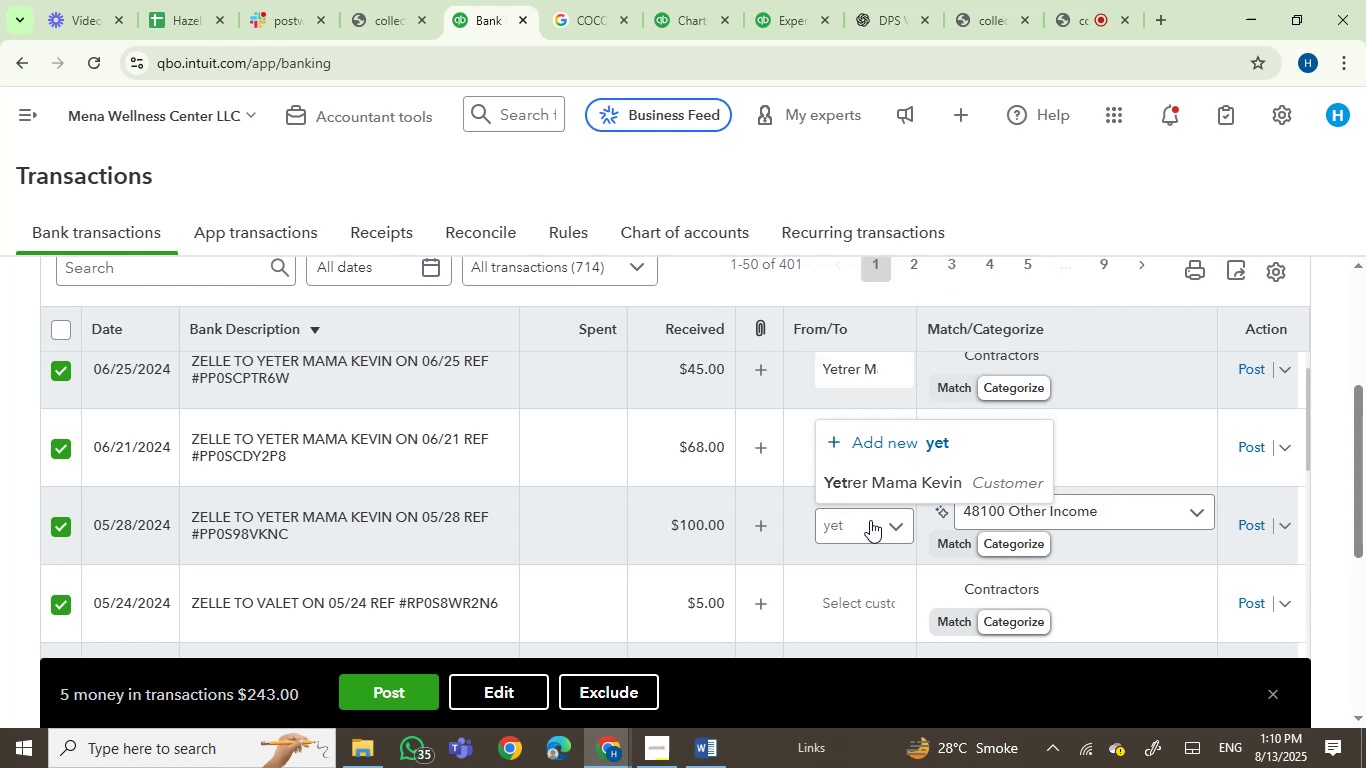 
left_click([889, 492])
 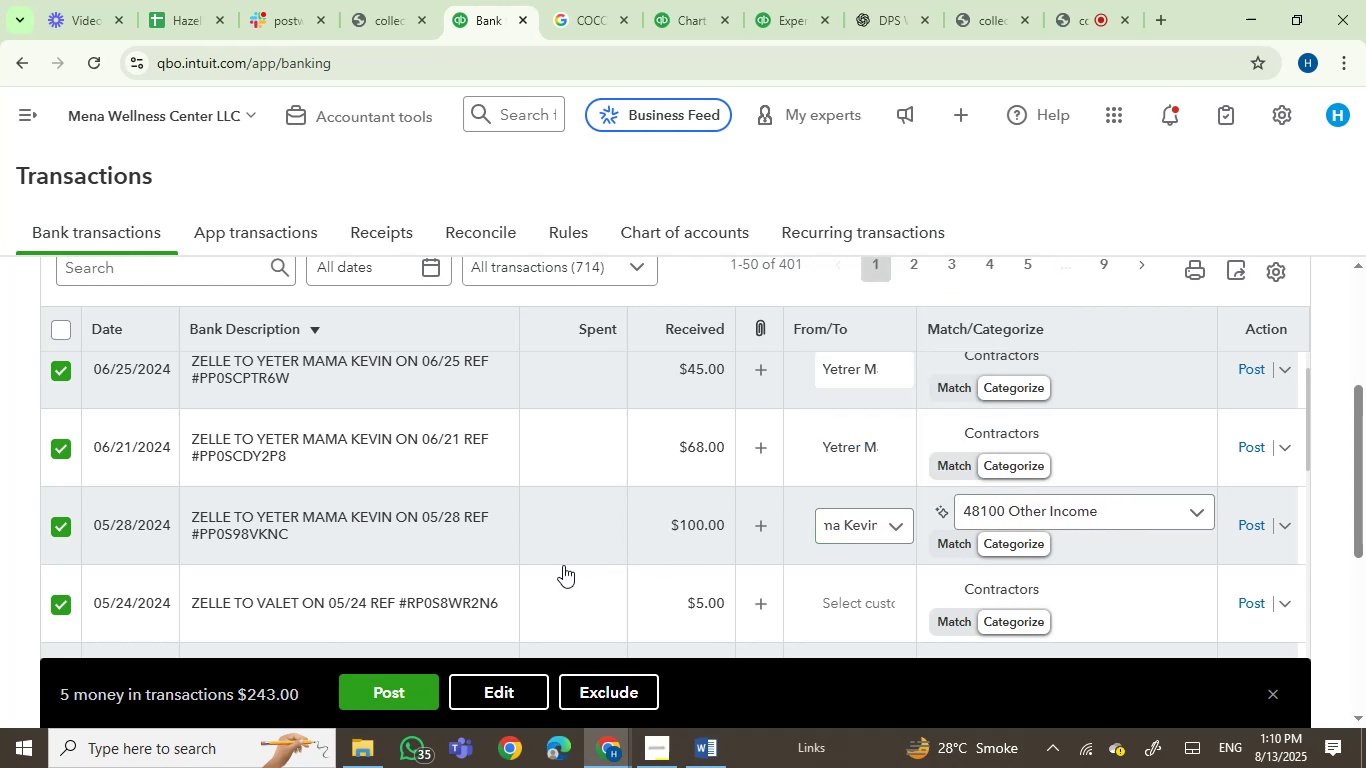 
scroll: coordinate [505, 576], scroll_direction: down, amount: 1.0
 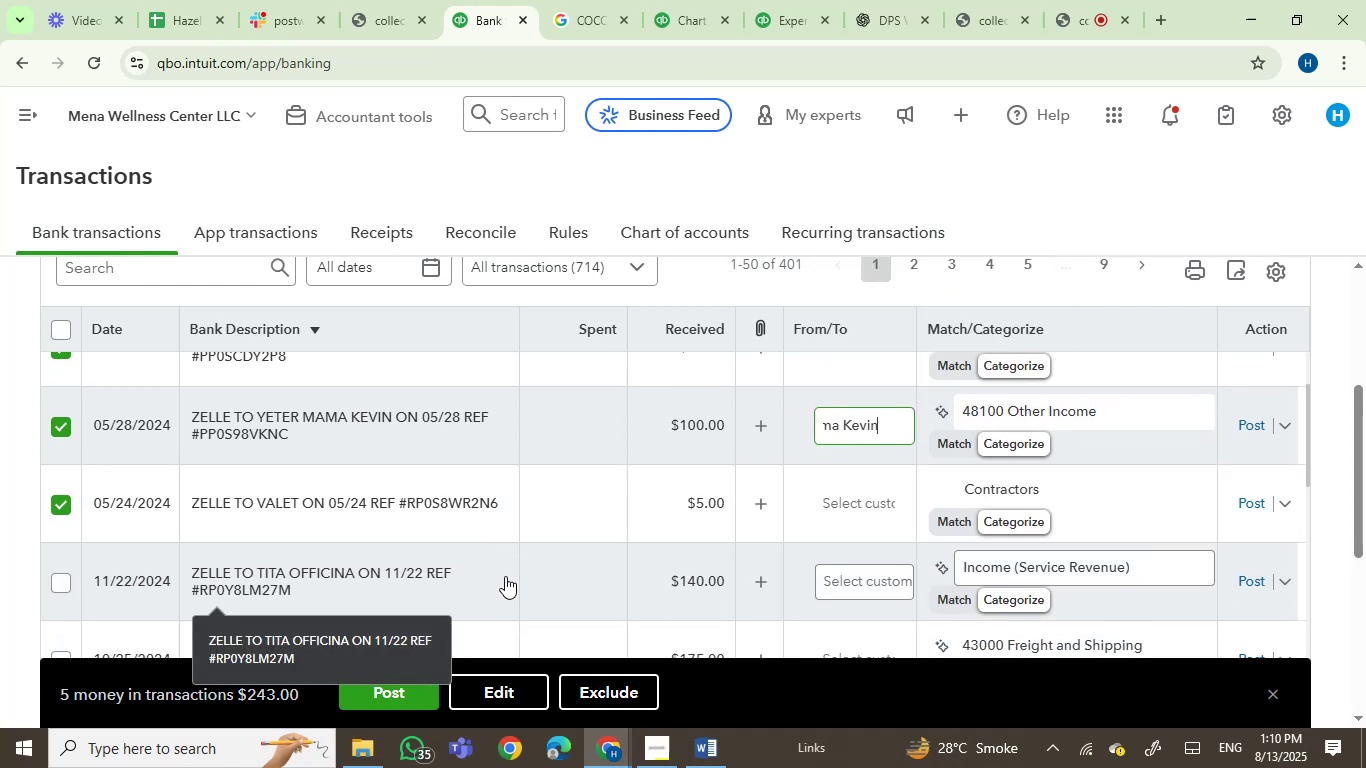 
scroll: coordinate [505, 576], scroll_direction: up, amount: 2.0
 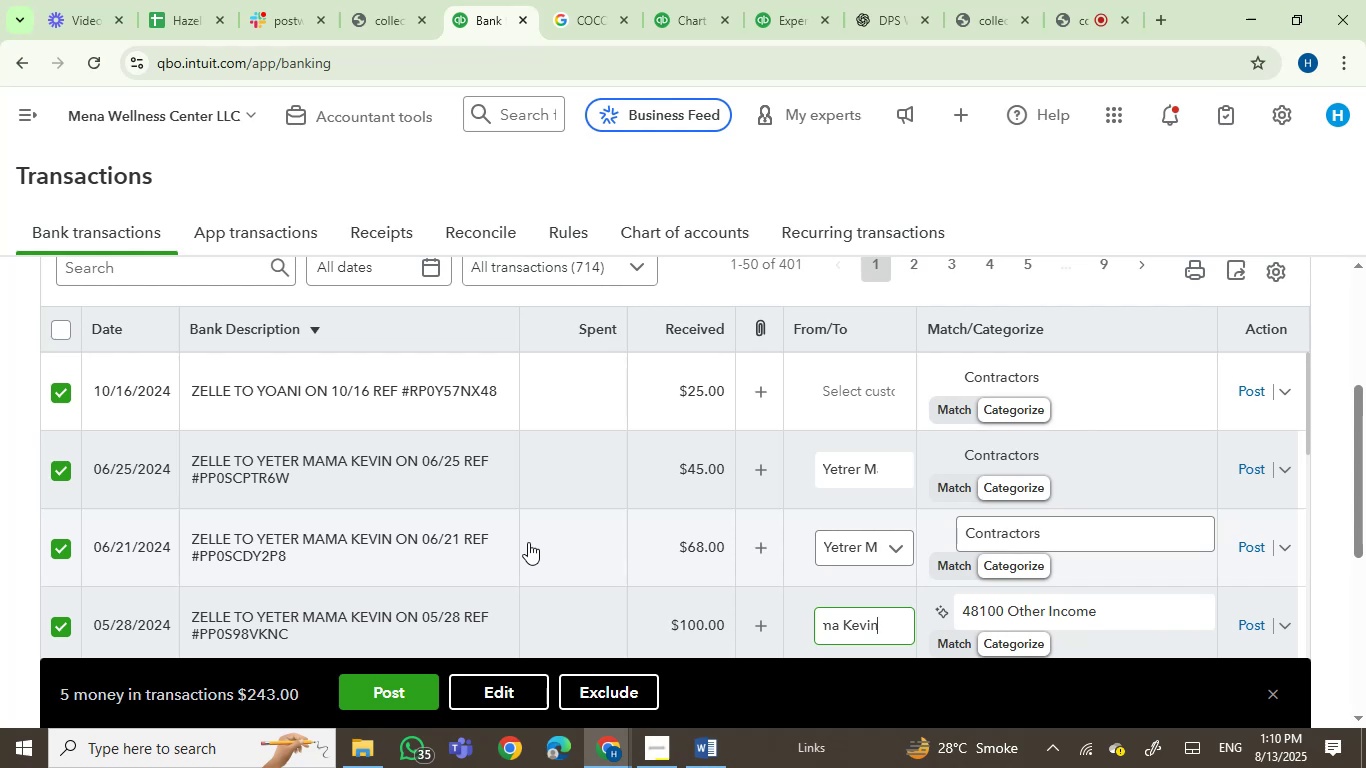 
wait(13.95)
 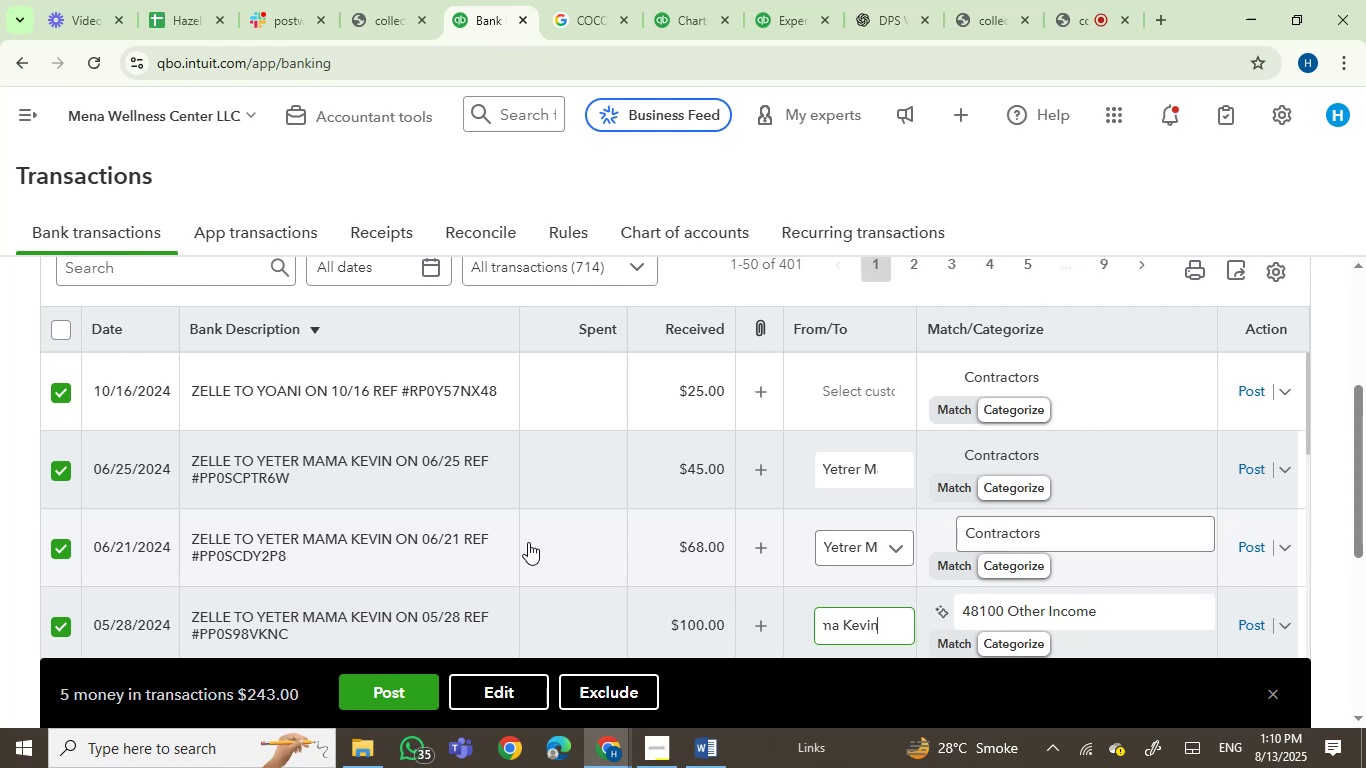 
left_click([1068, 20])
 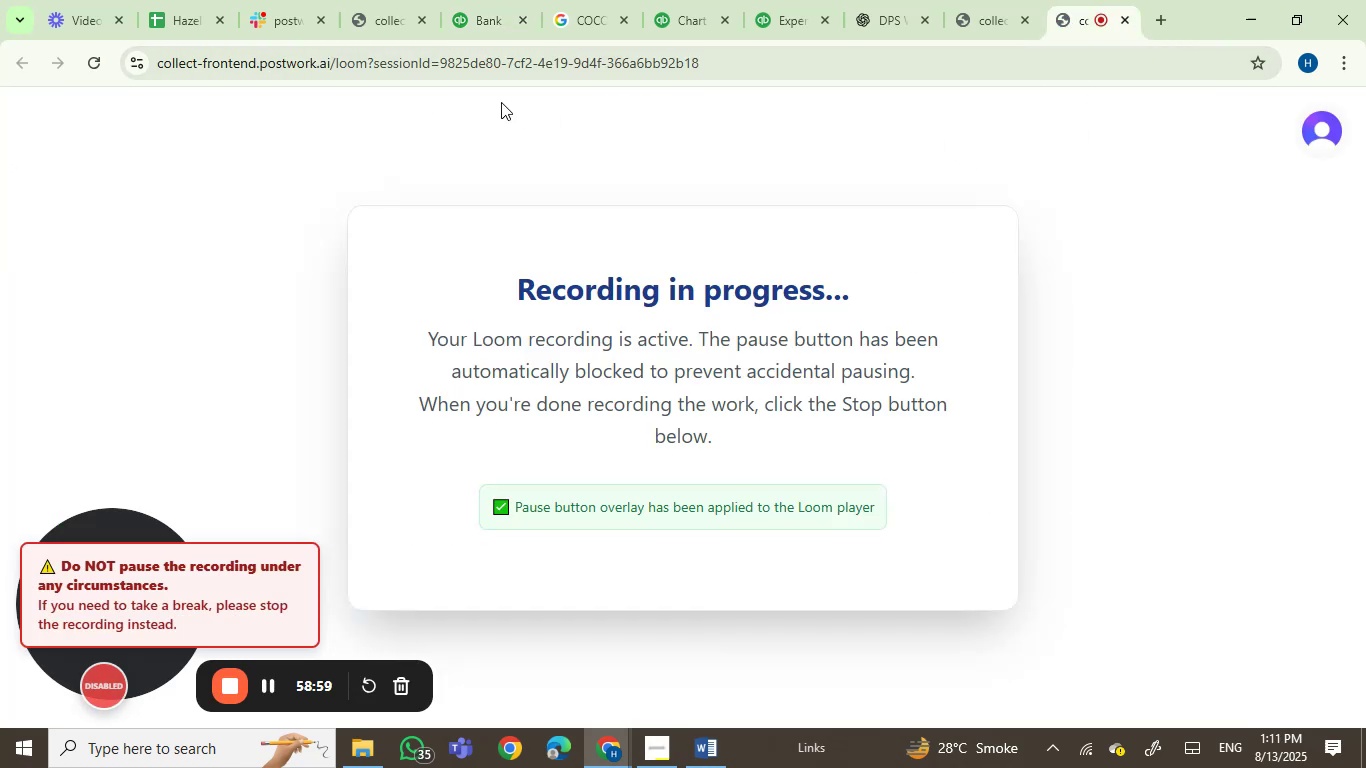 
left_click([471, 15])
 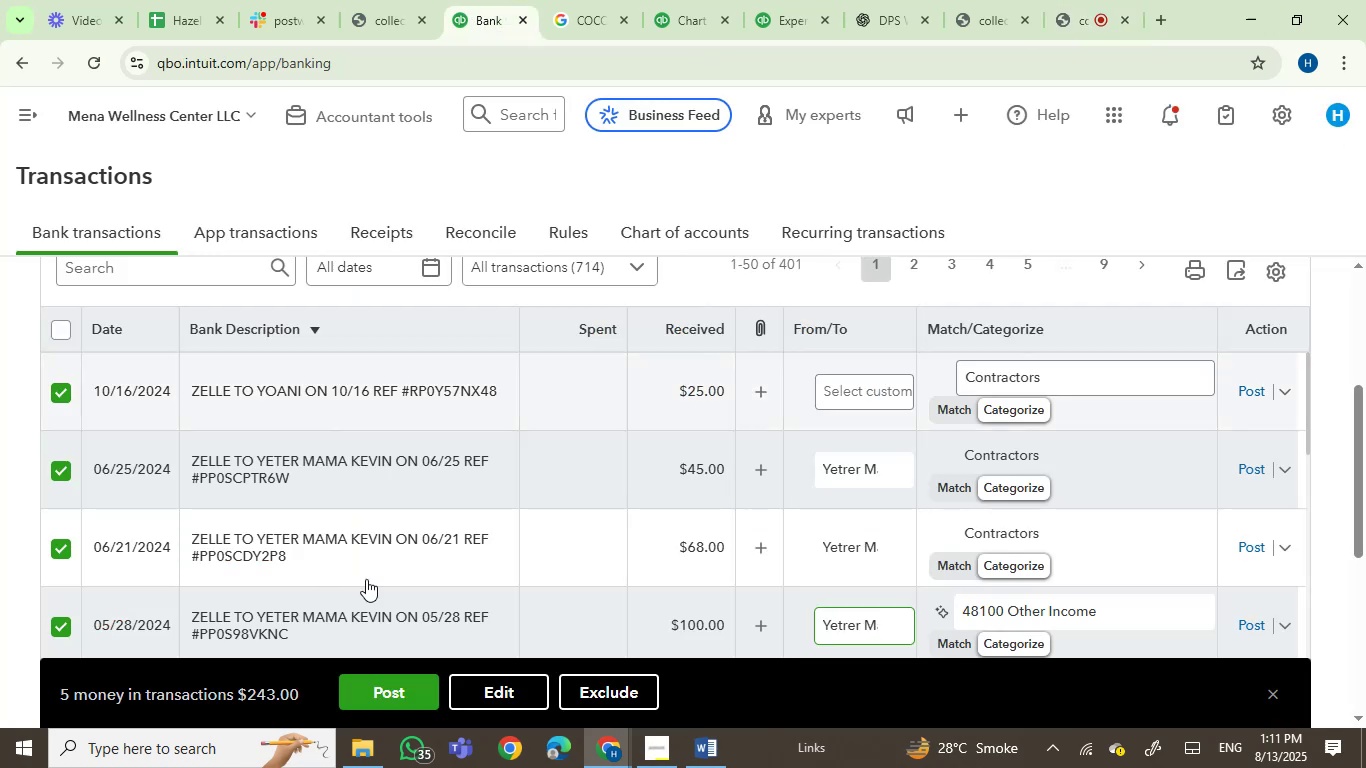 
scroll: coordinate [506, 491], scroll_direction: up, amount: 2.0
 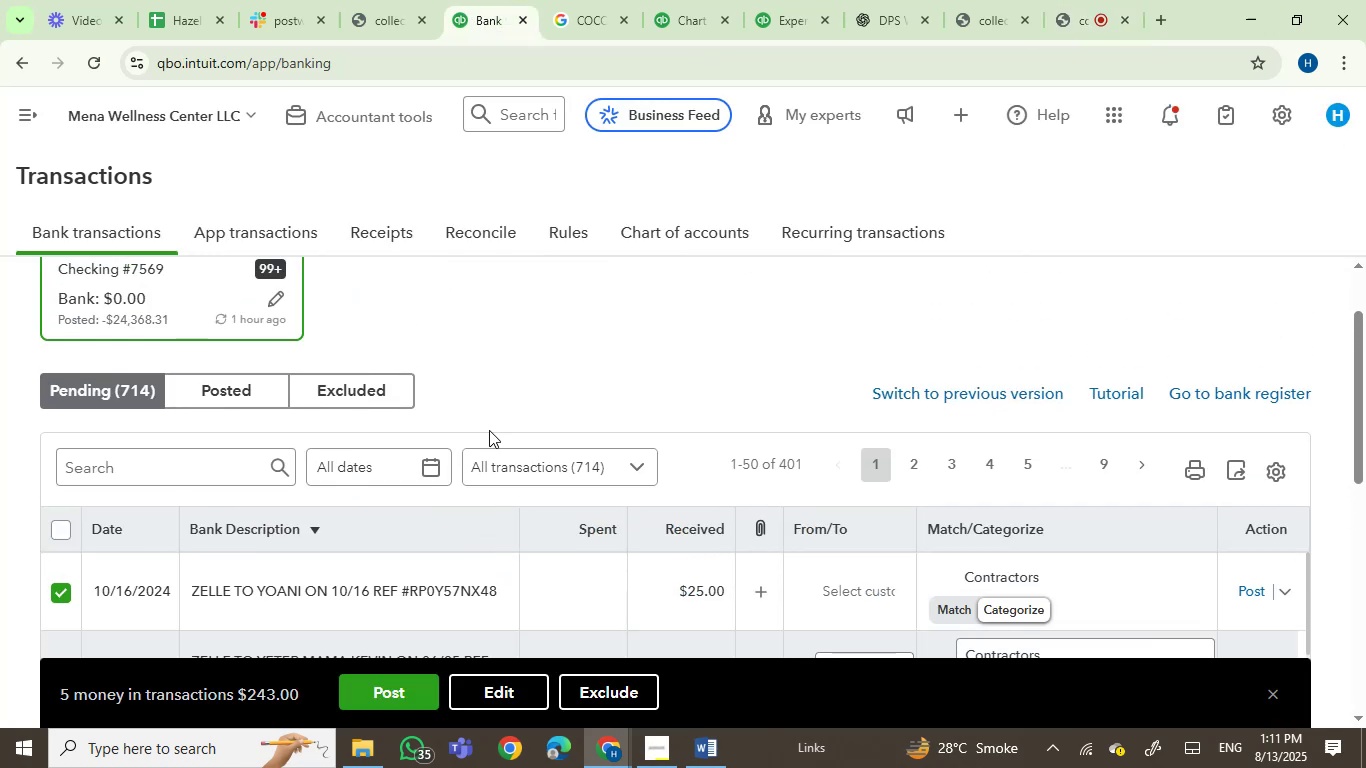 
scroll: coordinate [514, 431], scroll_direction: down, amount: 4.0
 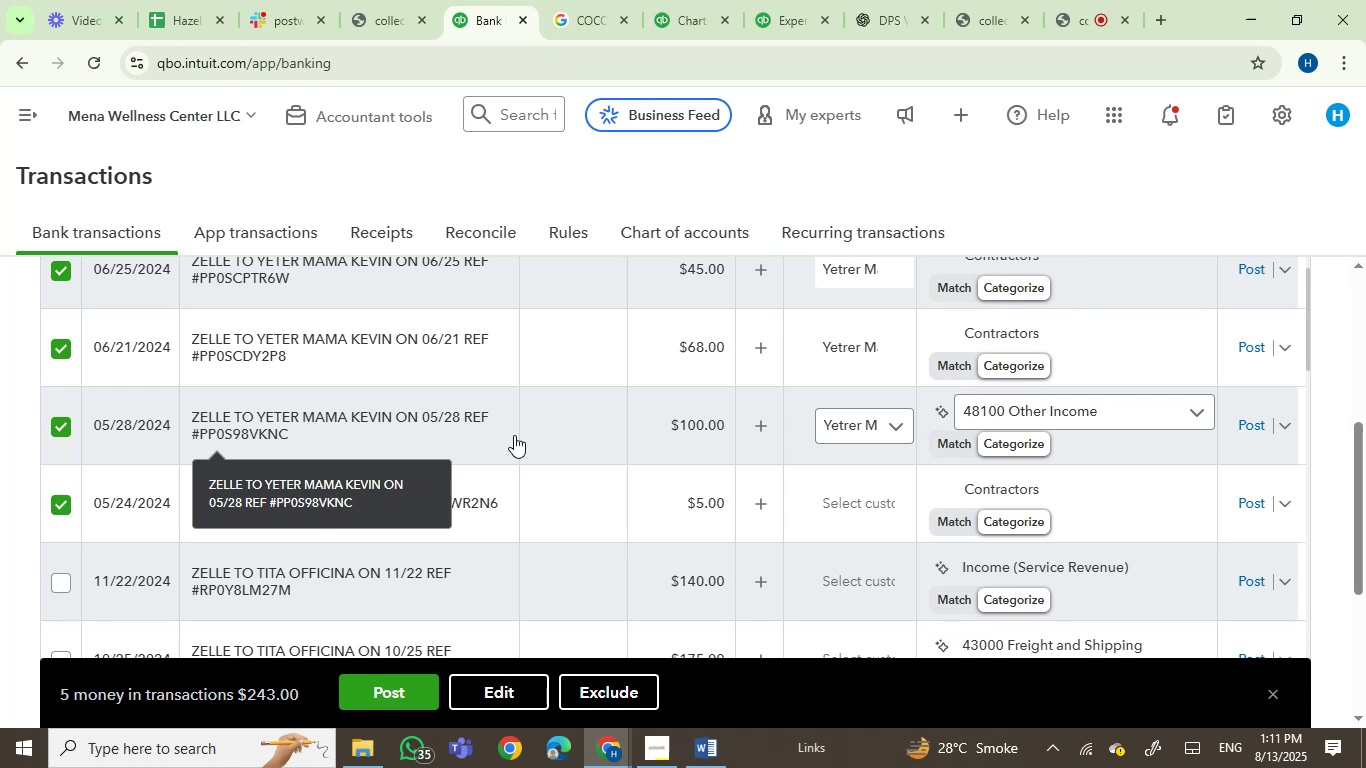 
wait(9.34)
 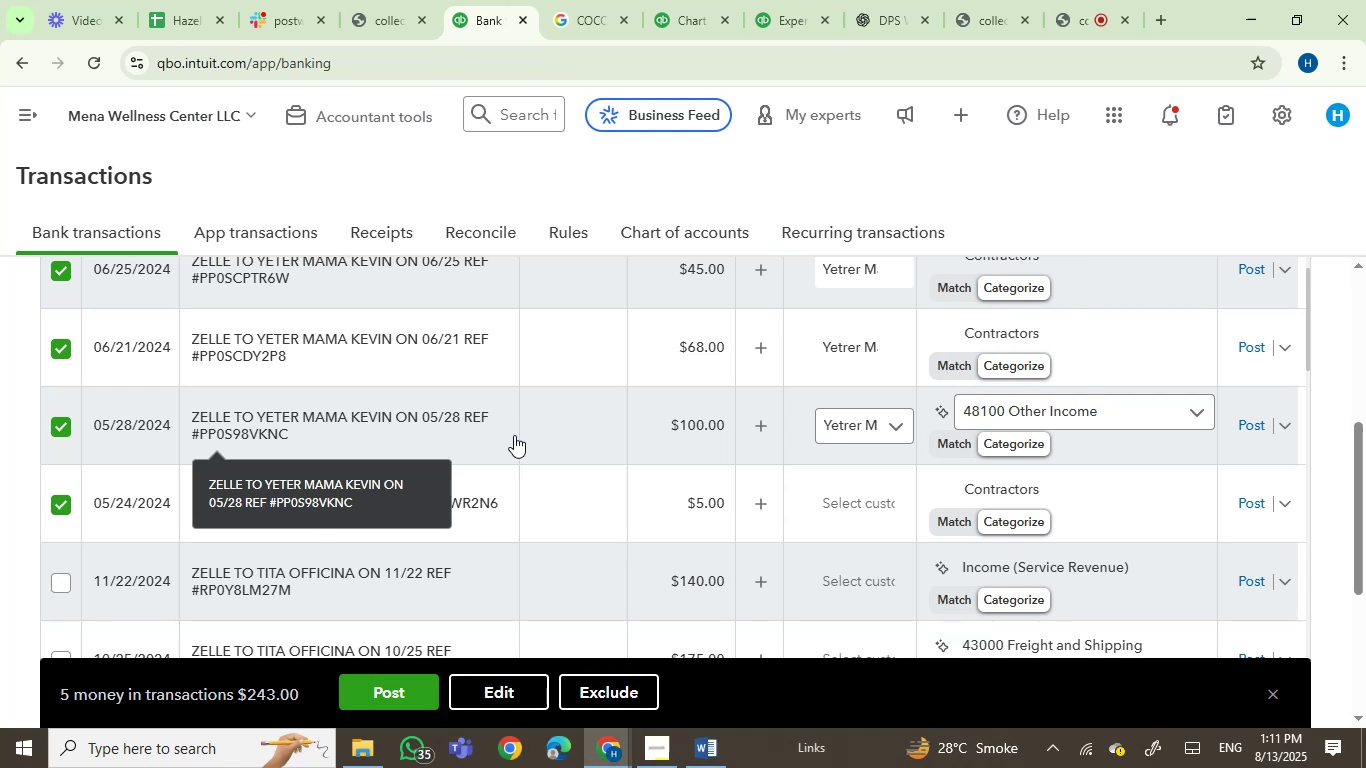 
scroll: coordinate [554, 529], scroll_direction: down, amount: 1.0
 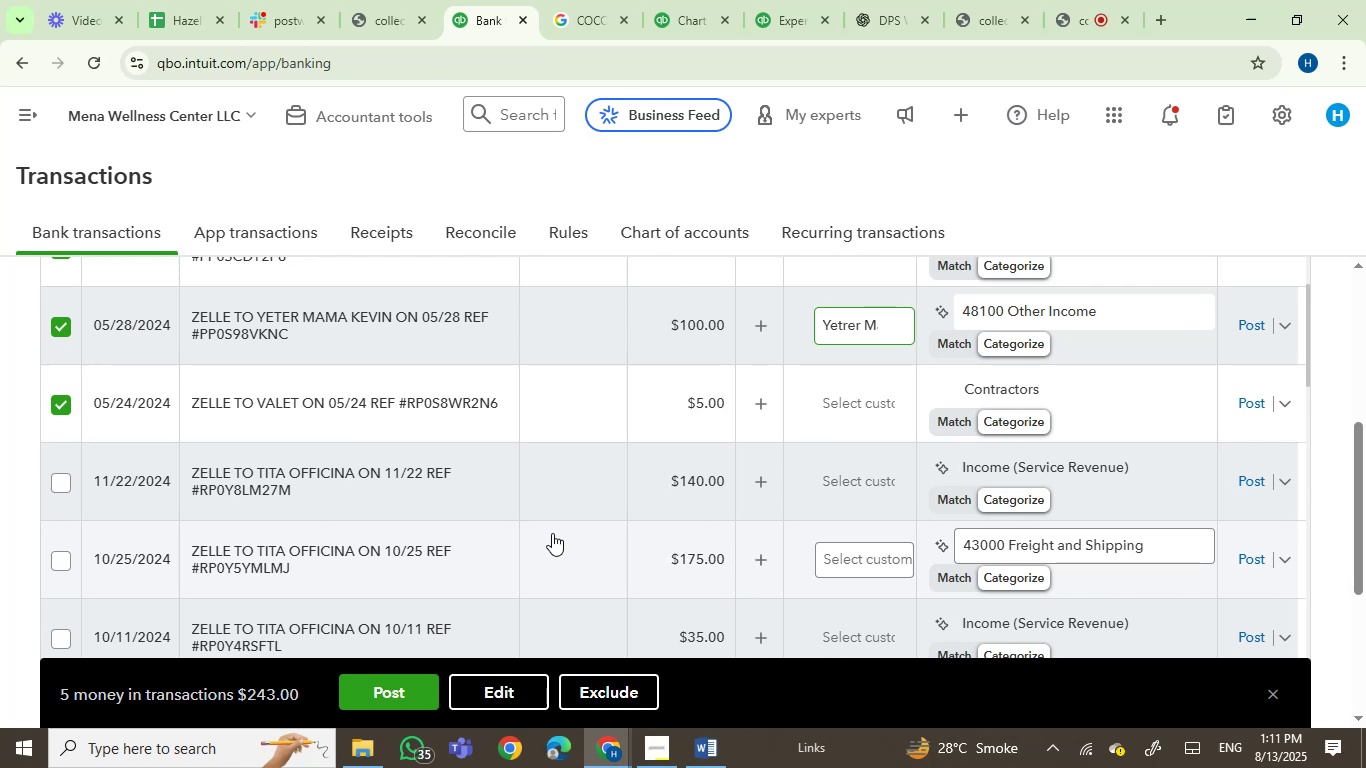 
wait(19.04)
 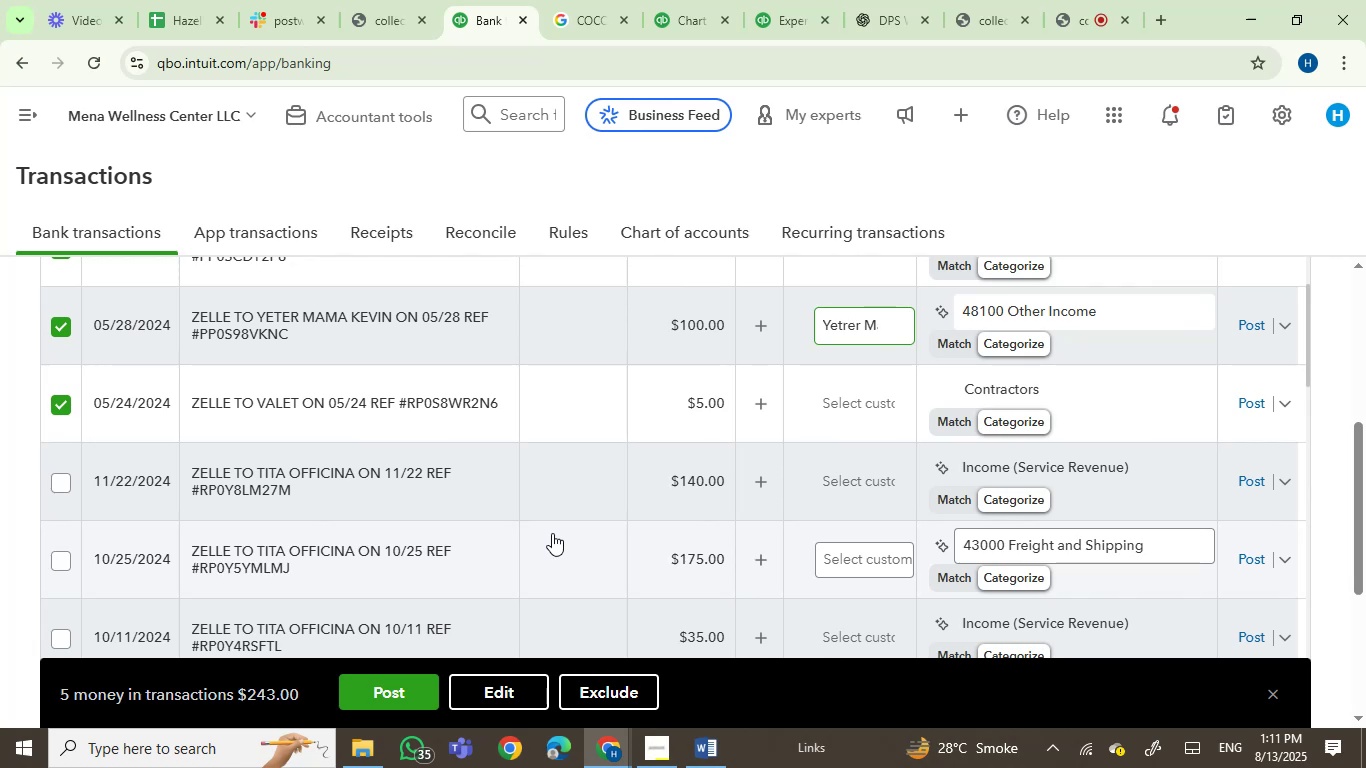 
left_click([495, 692])
 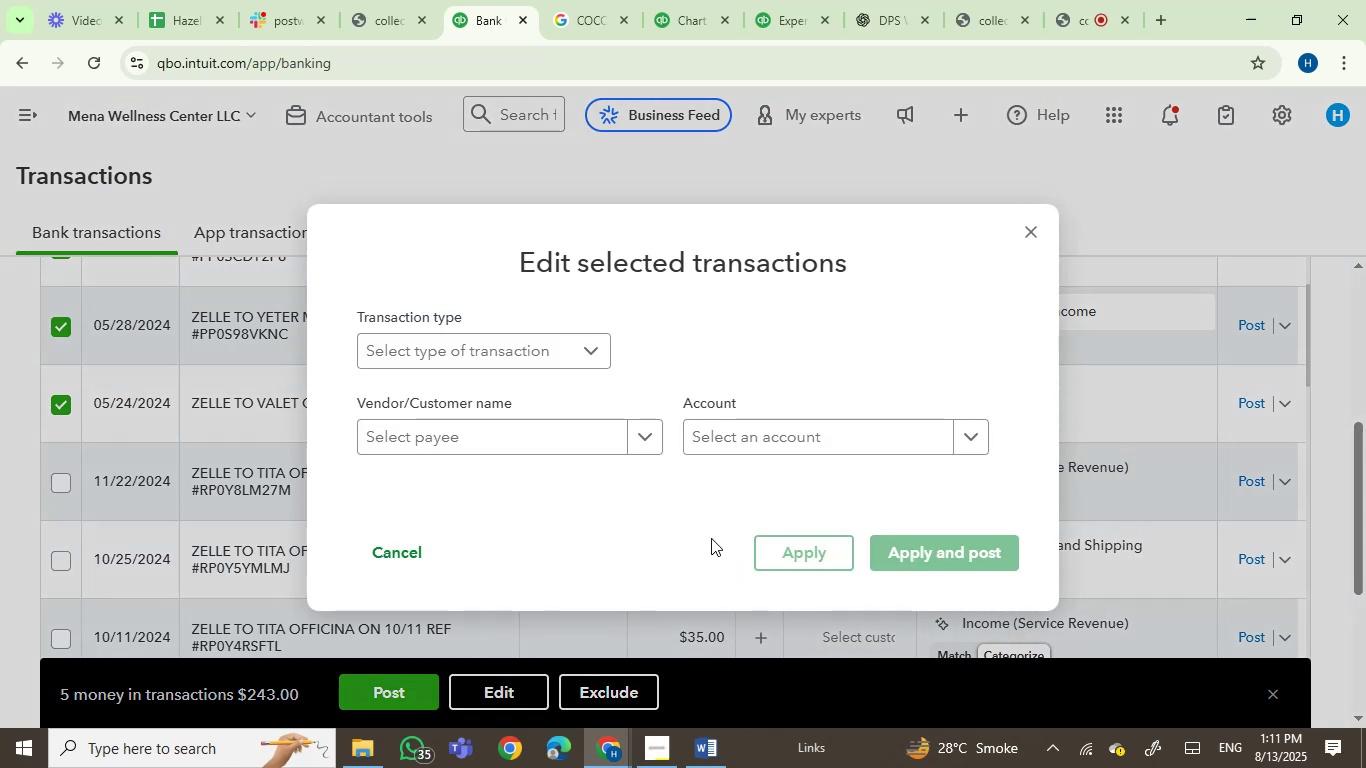 
left_click([745, 441])
 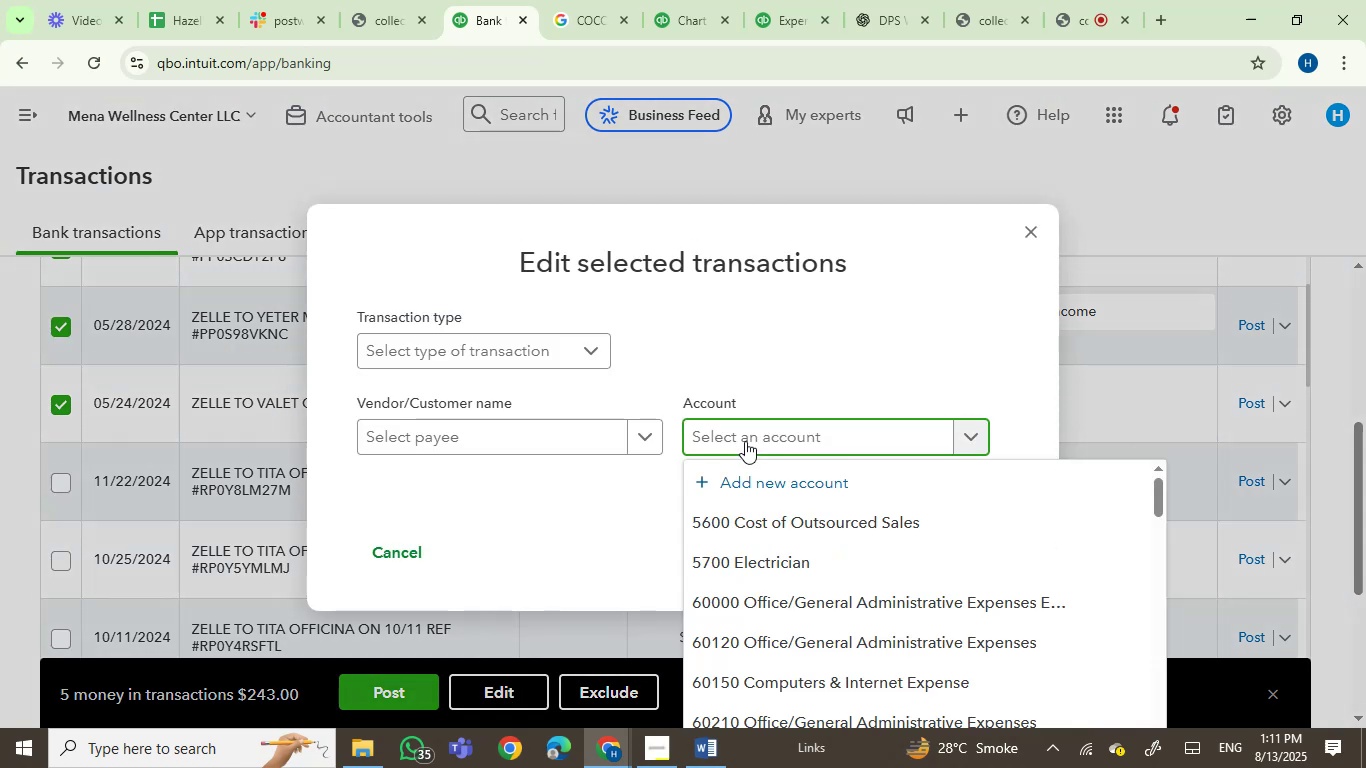 
type(consul)
 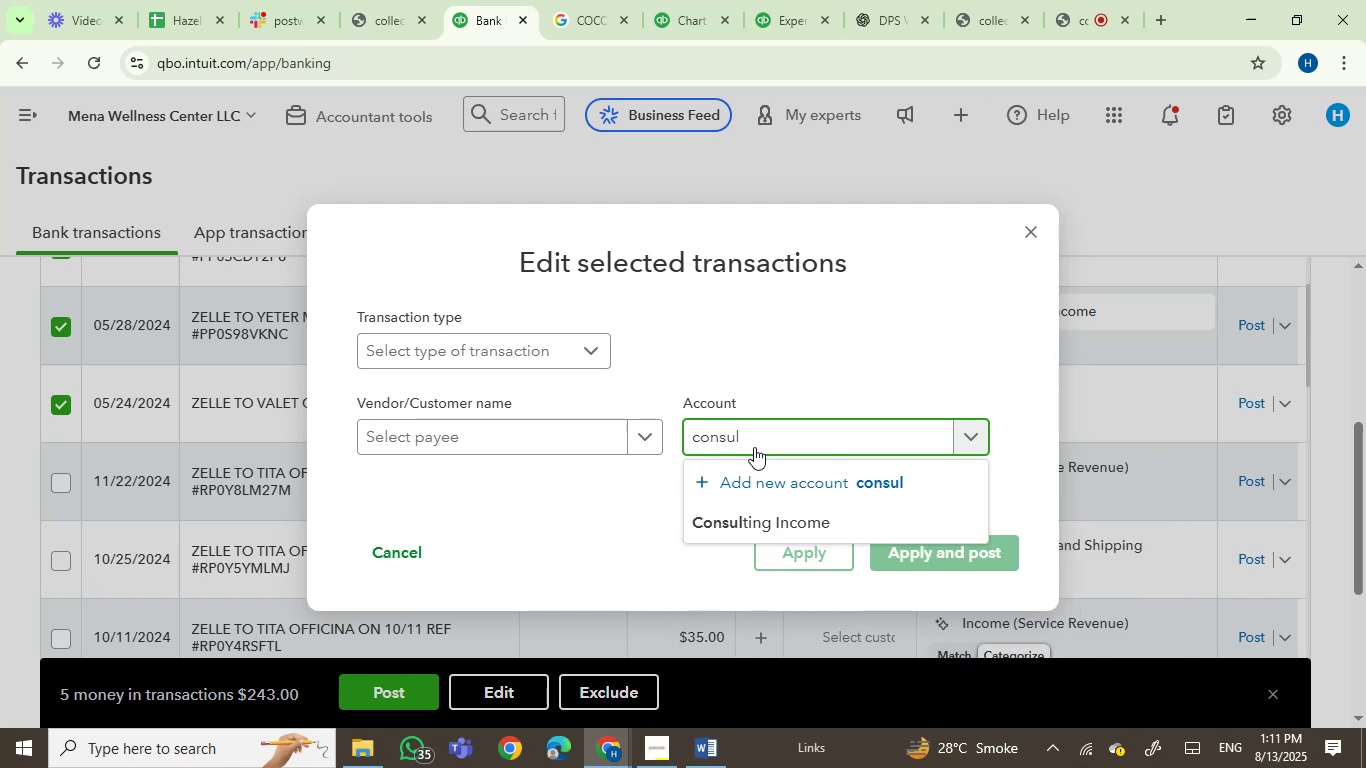 
left_click([806, 518])
 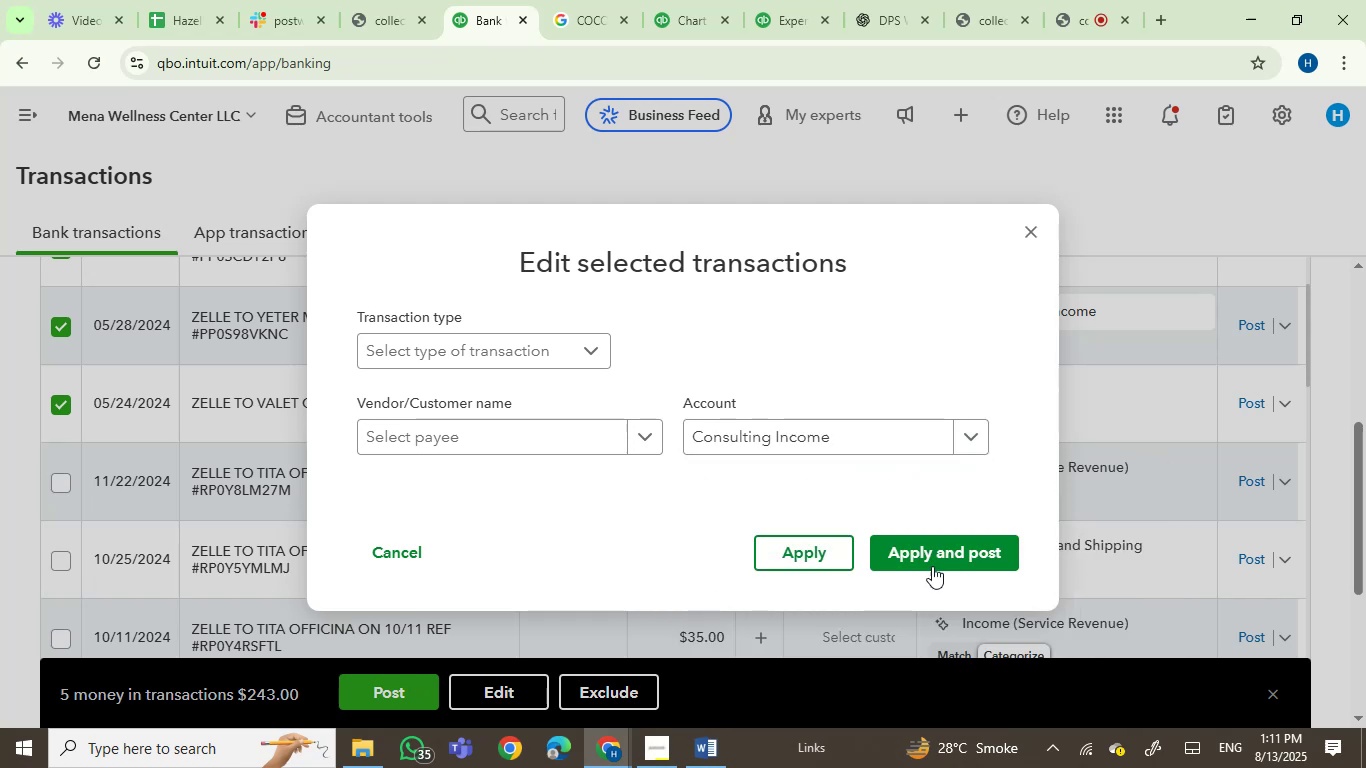 